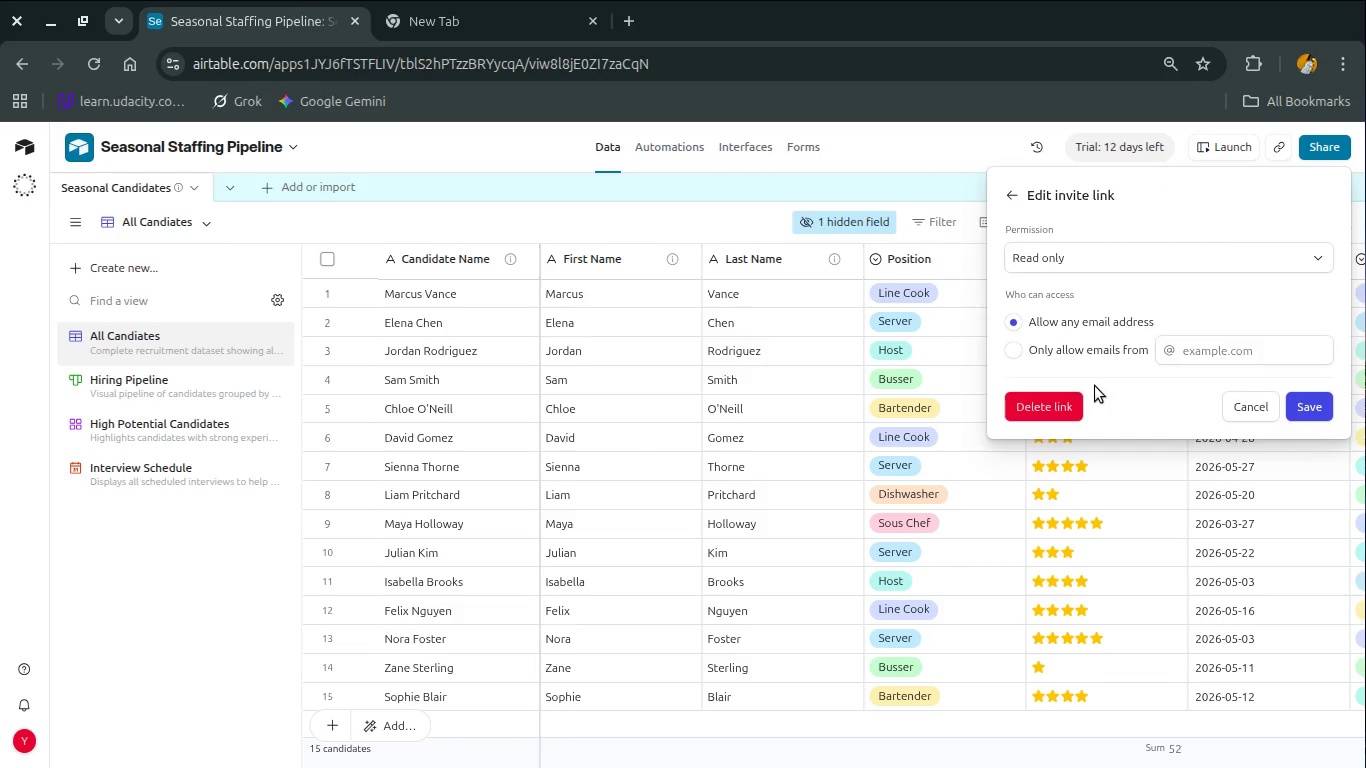 
left_click([1099, 253])
 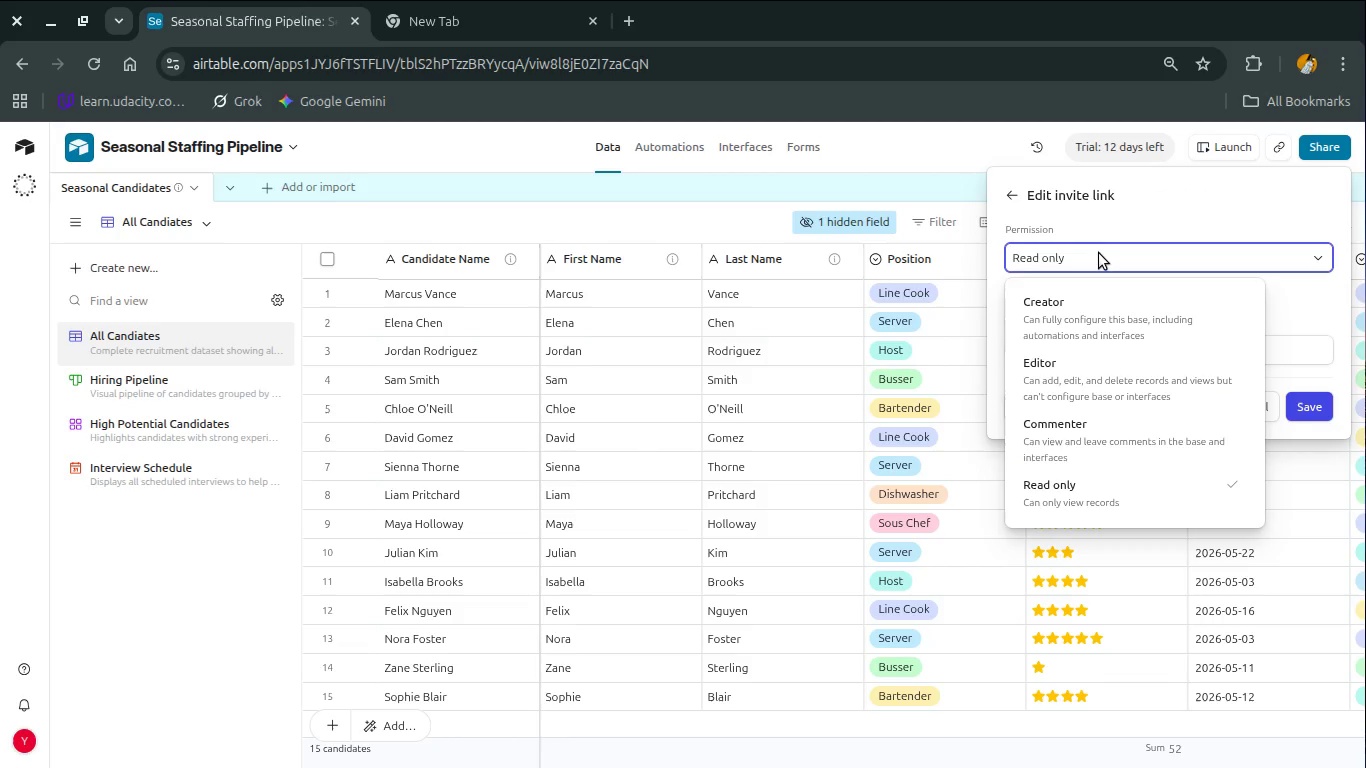 
left_click([1099, 253])
 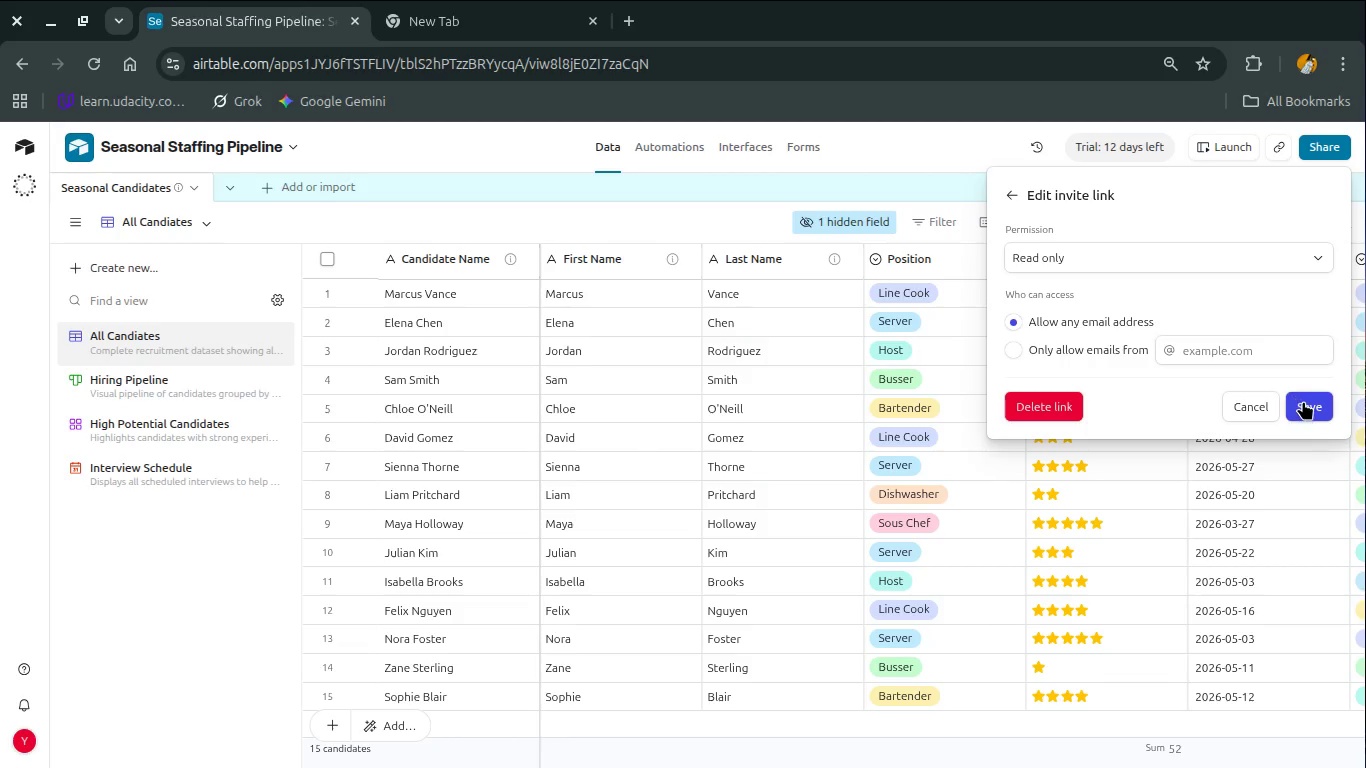 
left_click([1304, 402])
 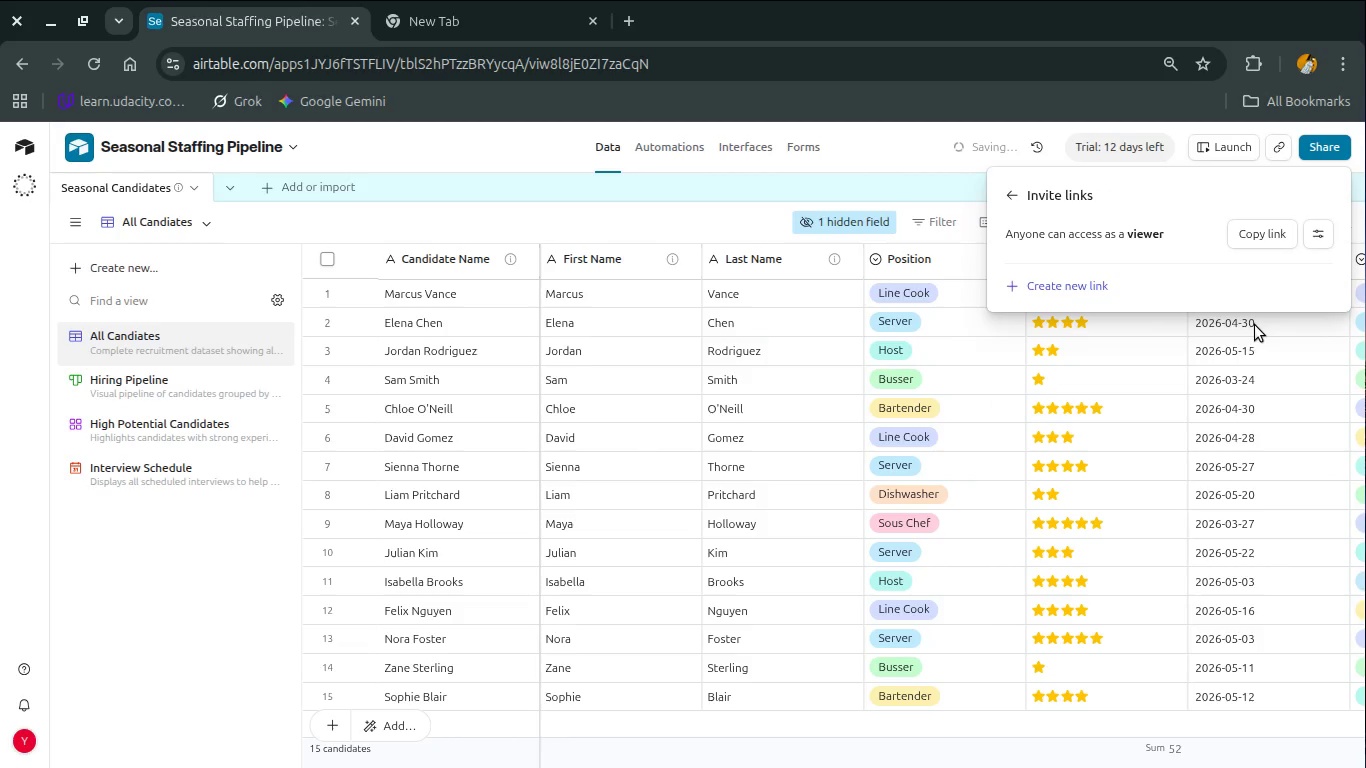 
left_click([1256, 230])
 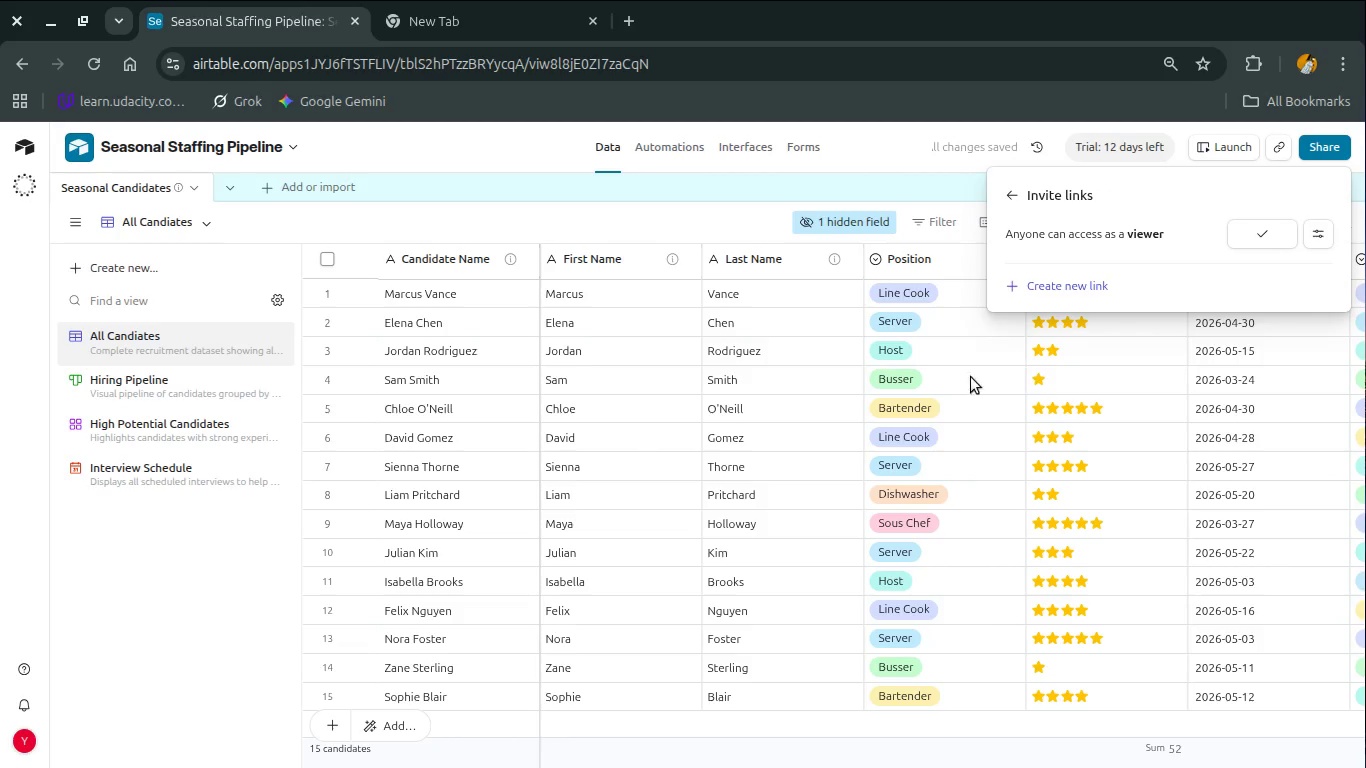 
left_click([956, 389])
 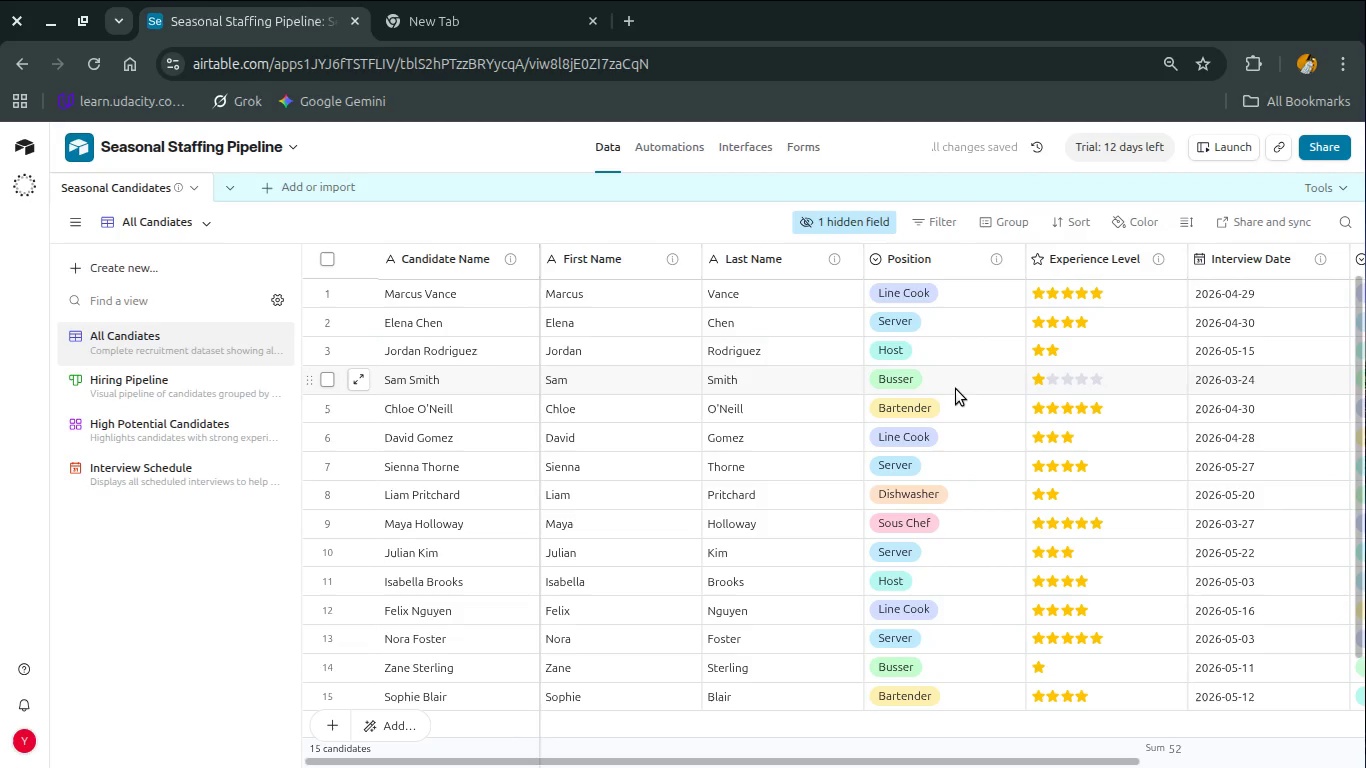 
scroll: coordinate [956, 389], scroll_direction: down, amount: 3.0
 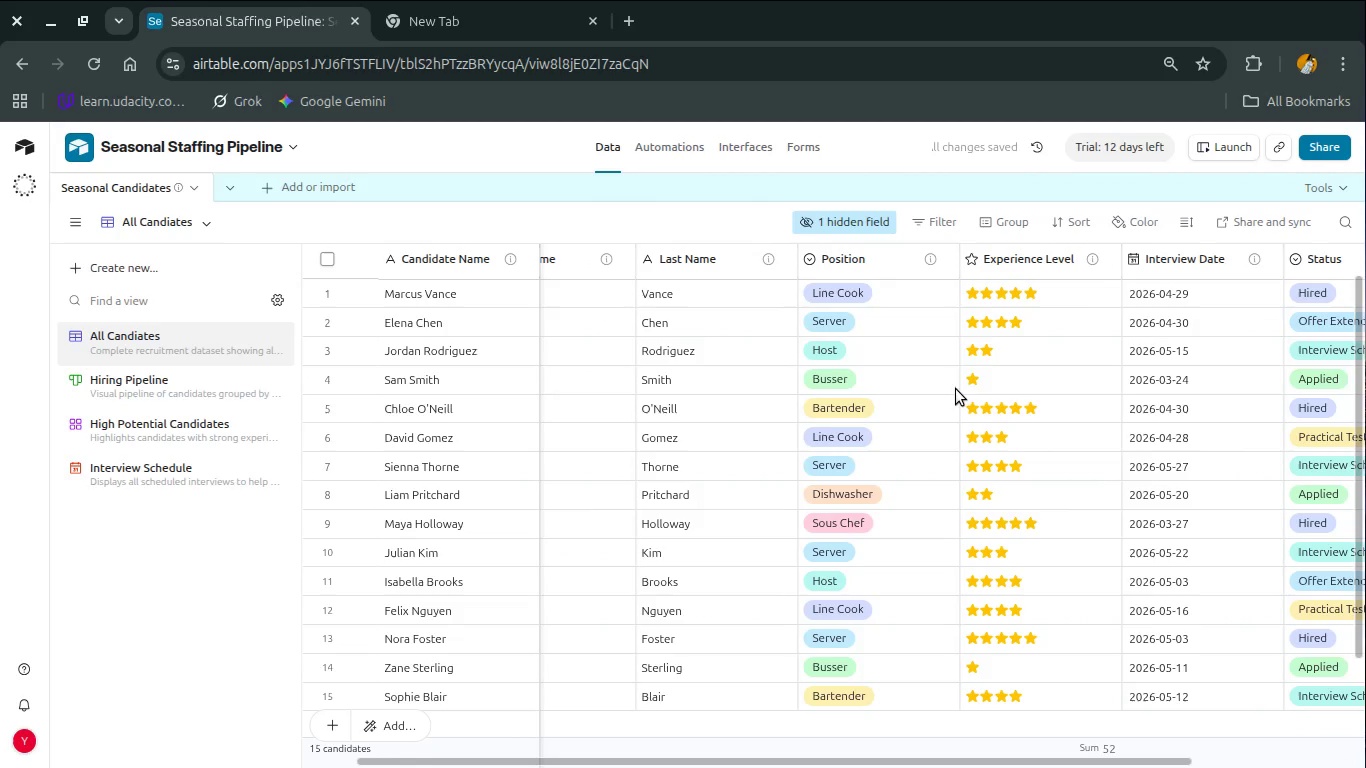 
mouse_move([984, 336])
 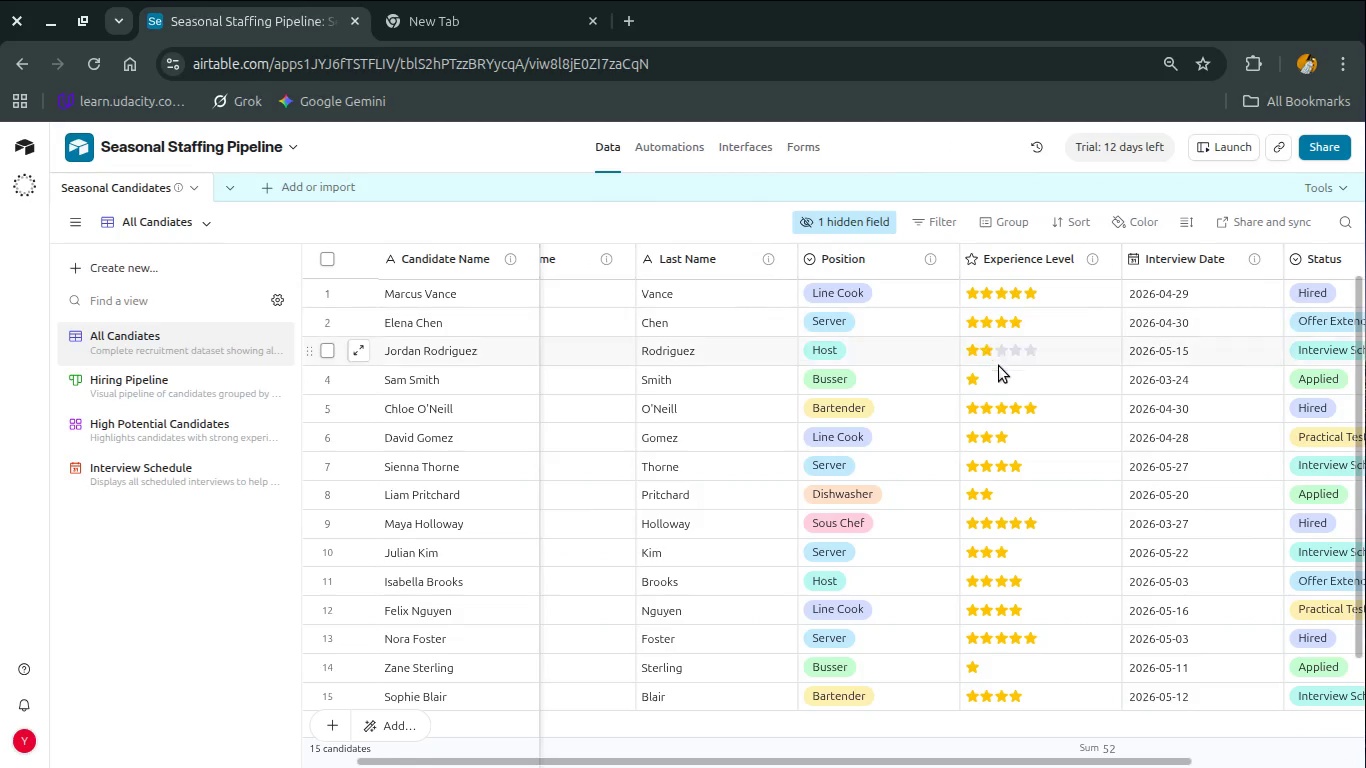 
mouse_move([1011, 436])
 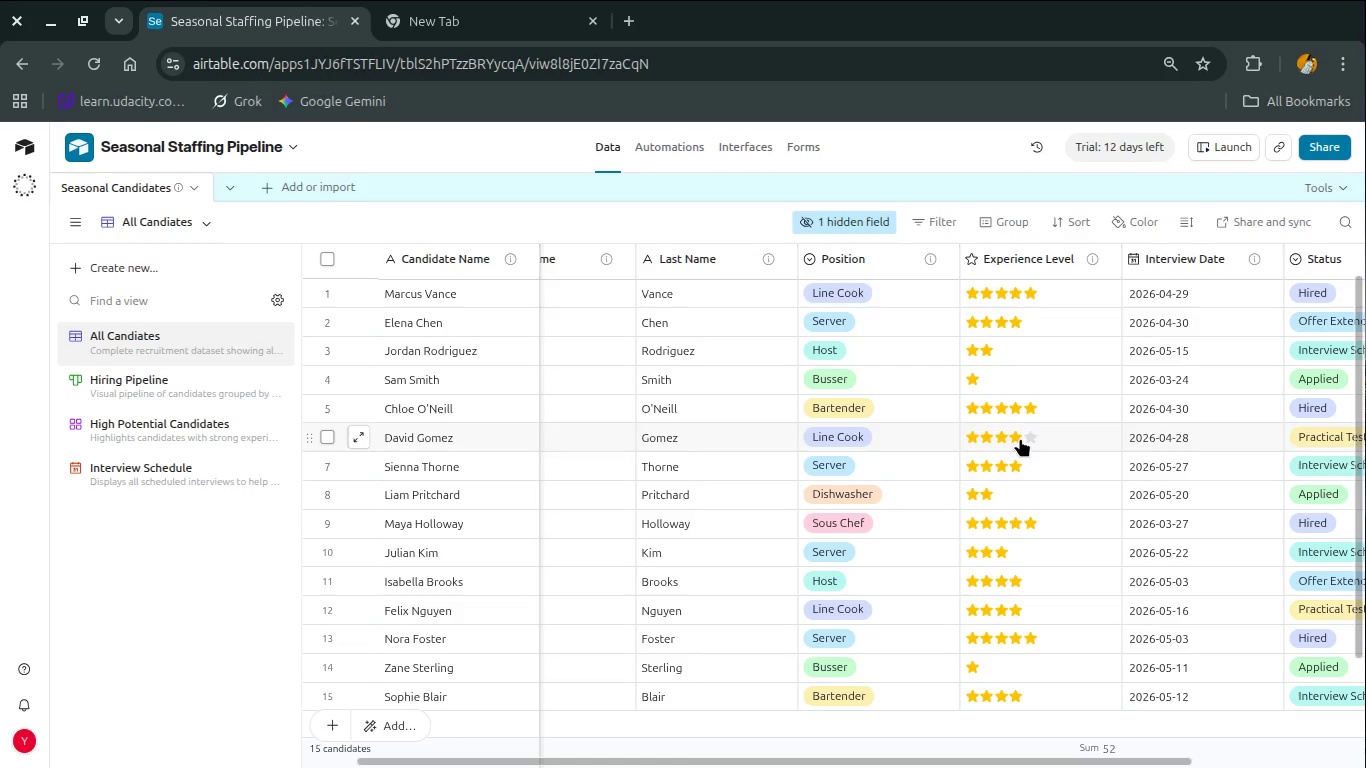 
left_click([1020, 438])
 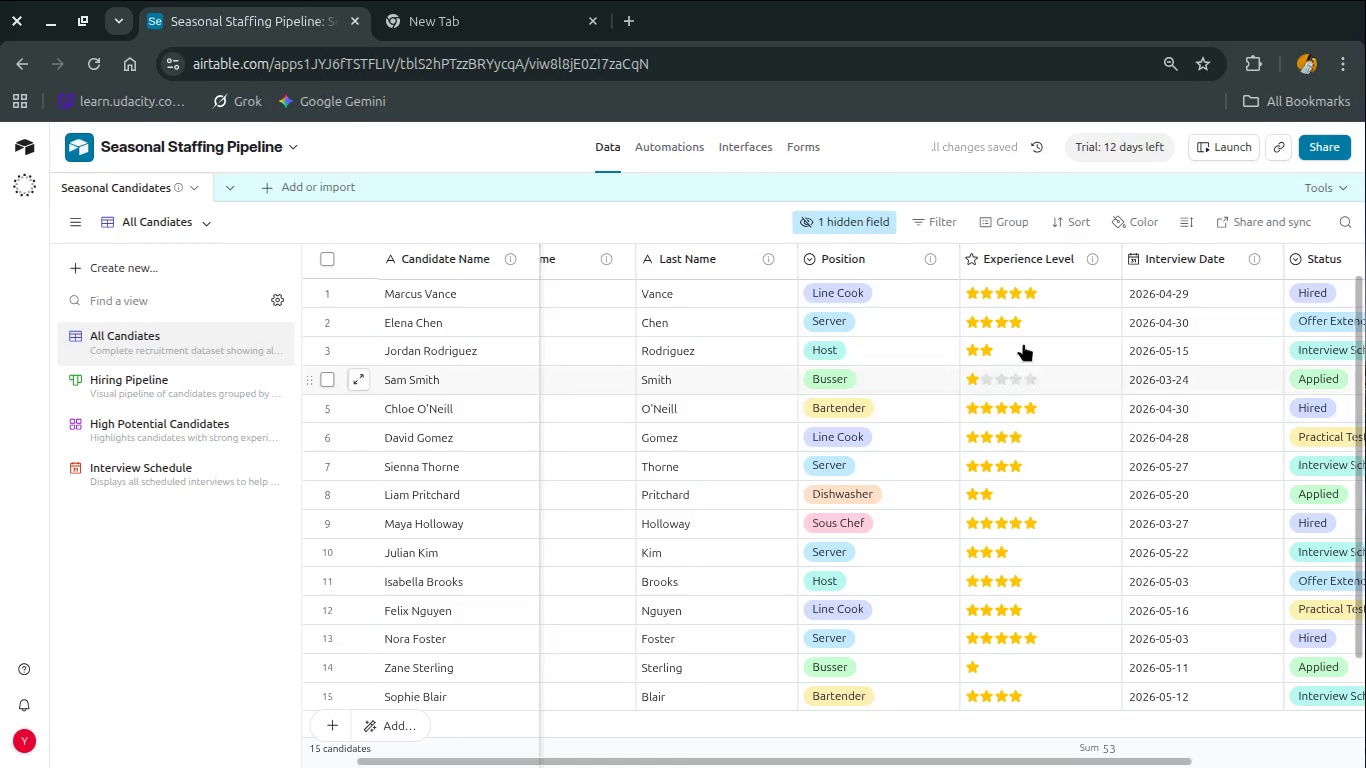 
wait(5.47)
 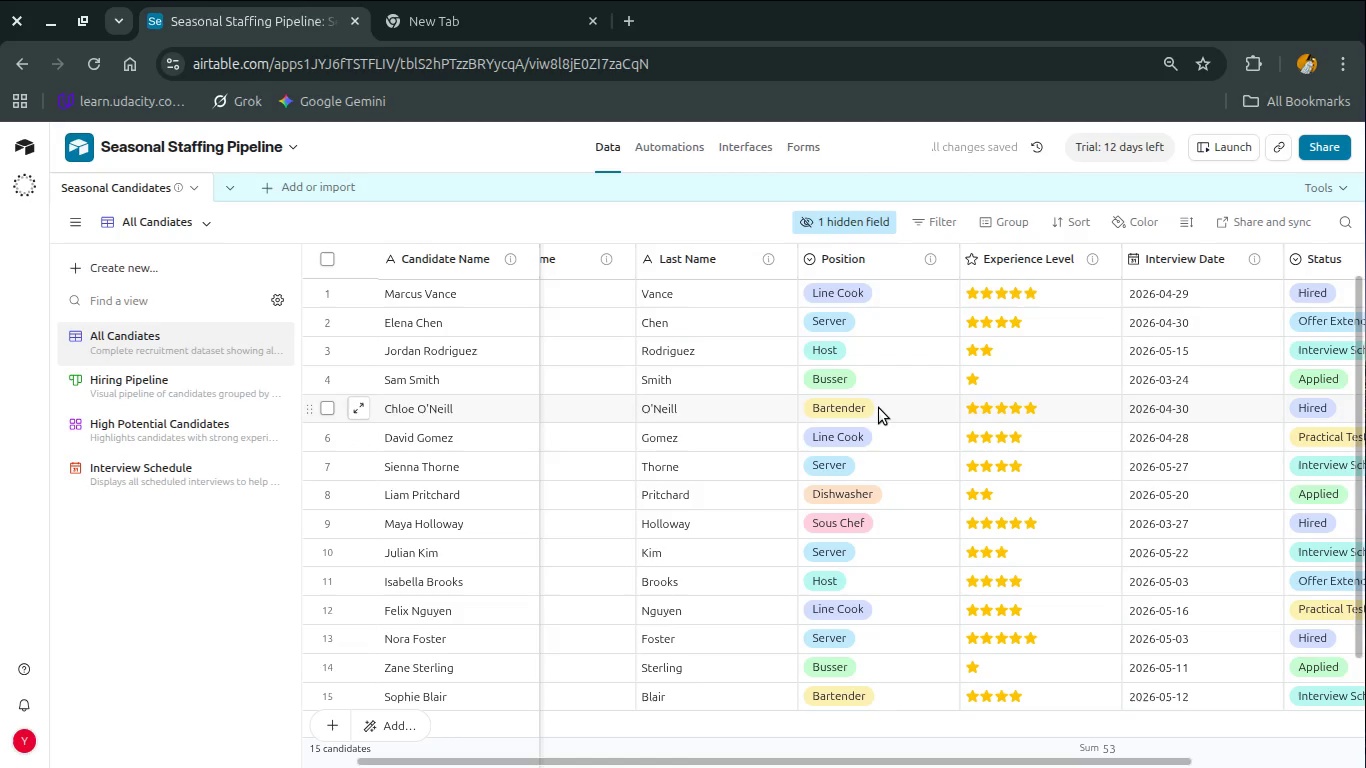 
left_click([1013, 379])
 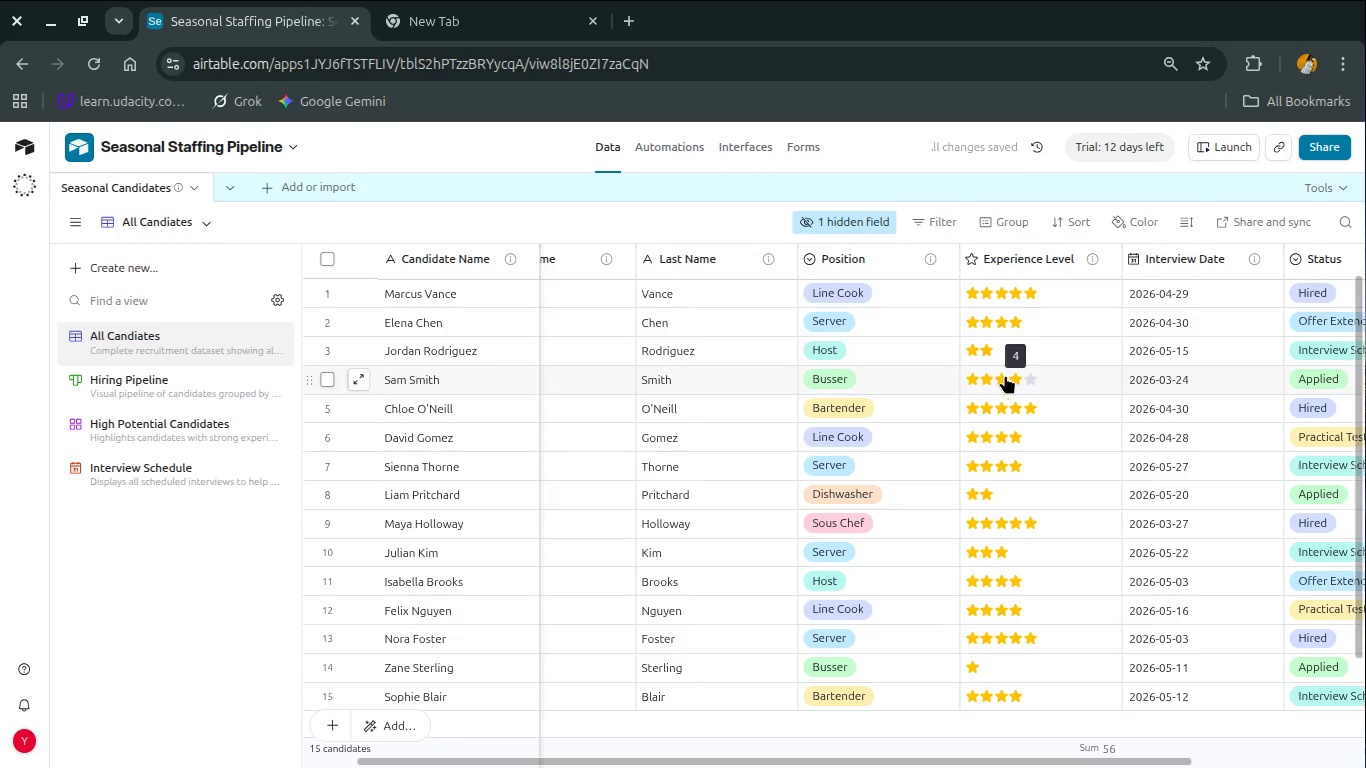 
left_click([999, 372])
 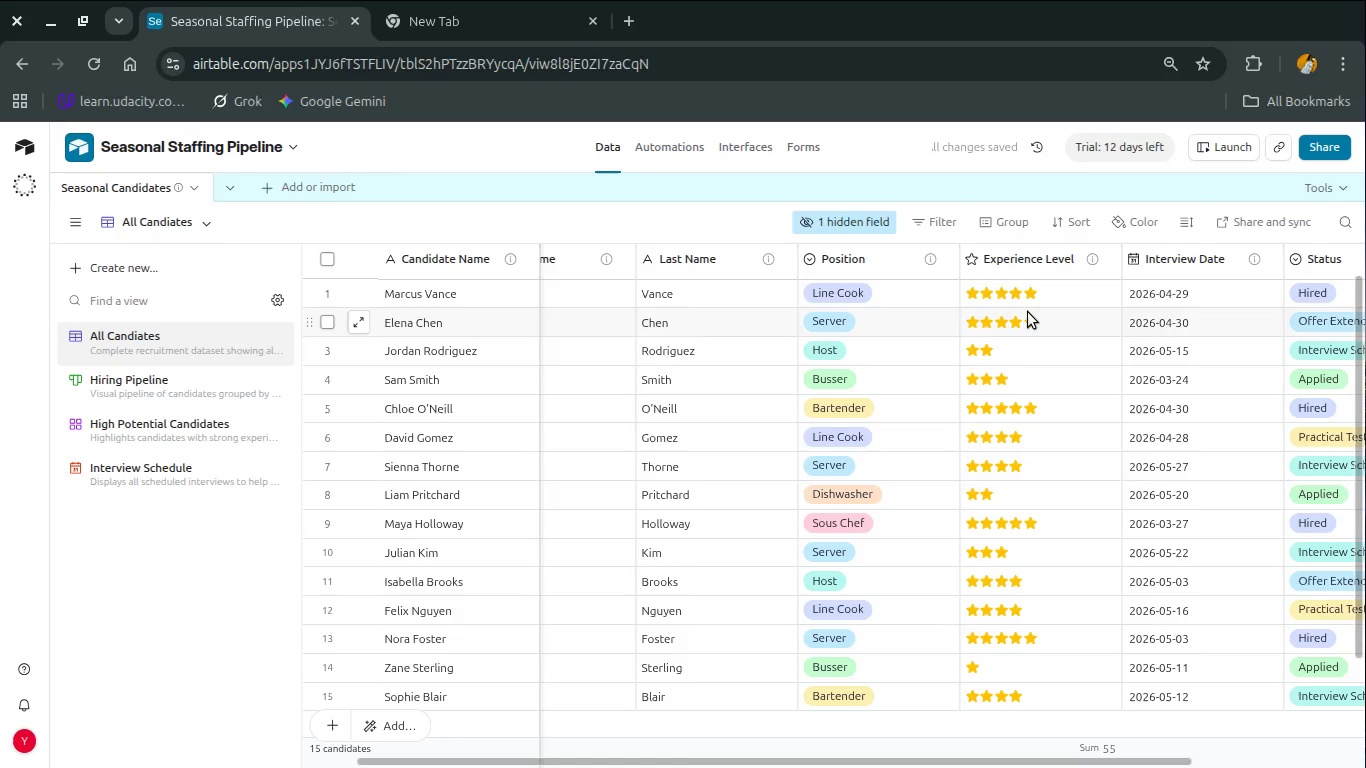 
wait(5.5)
 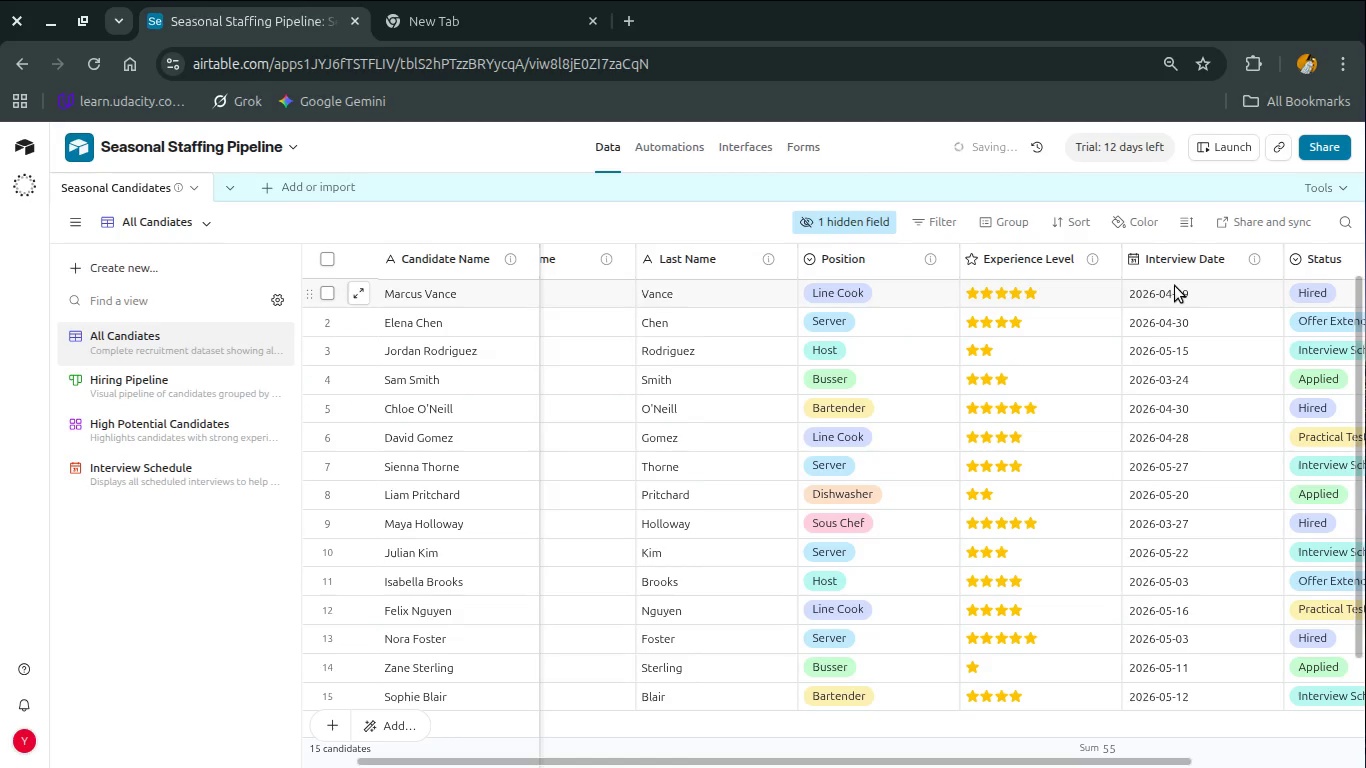 
left_click([1005, 353])
 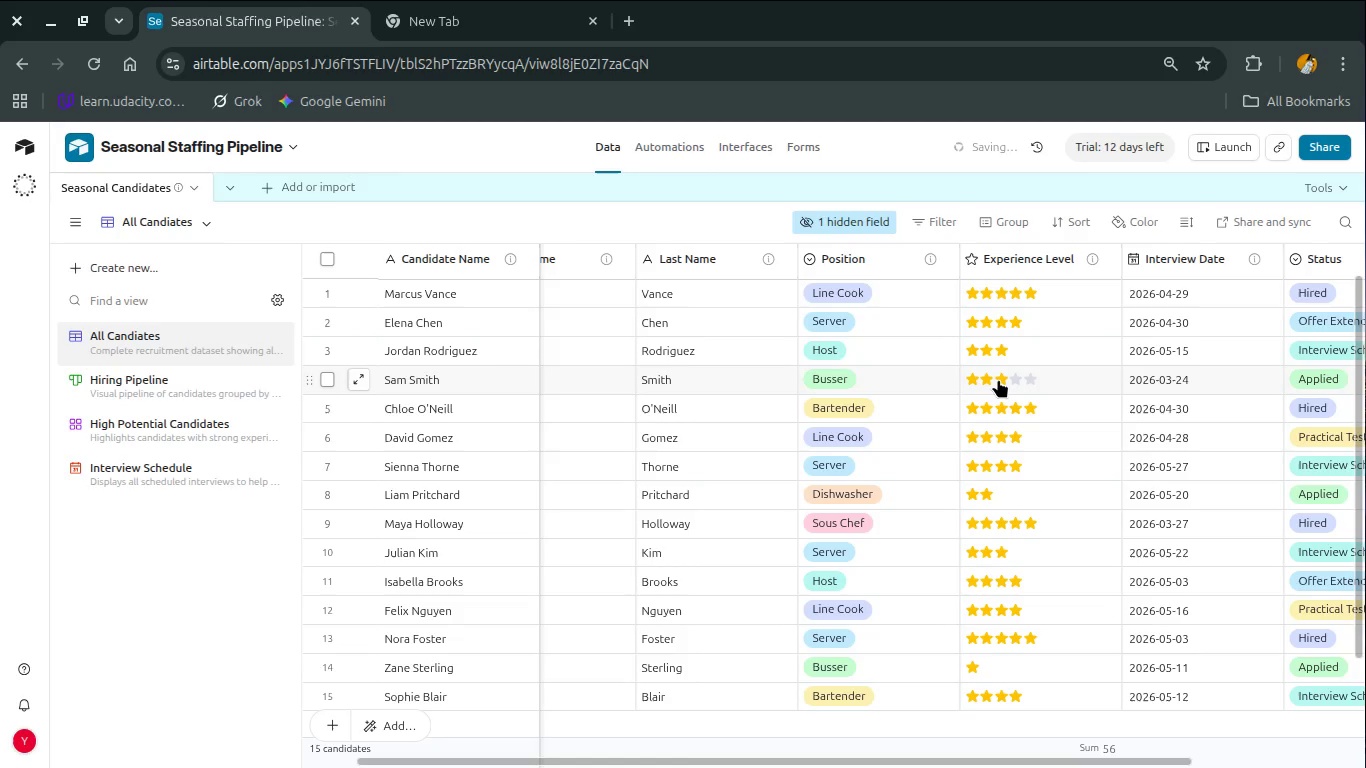 
left_click([1000, 379])
 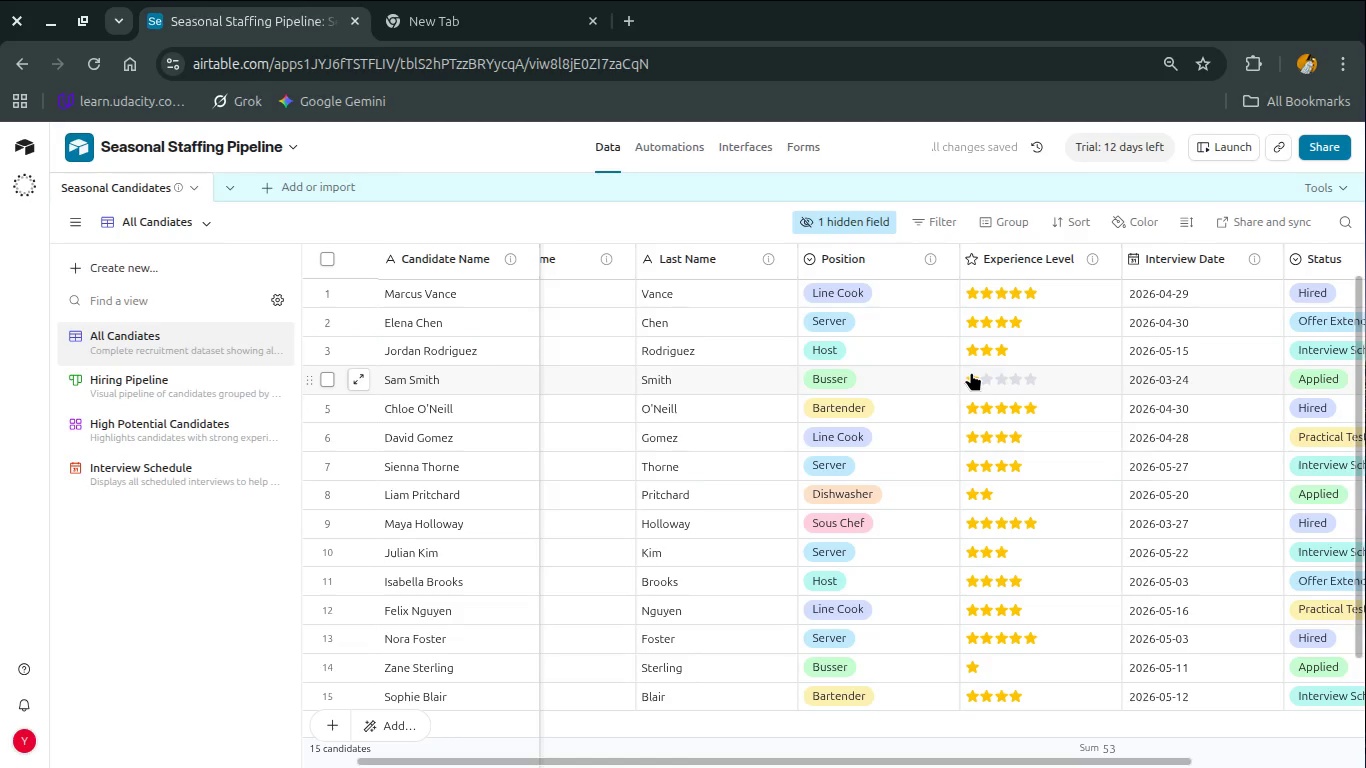 
left_click([970, 377])
 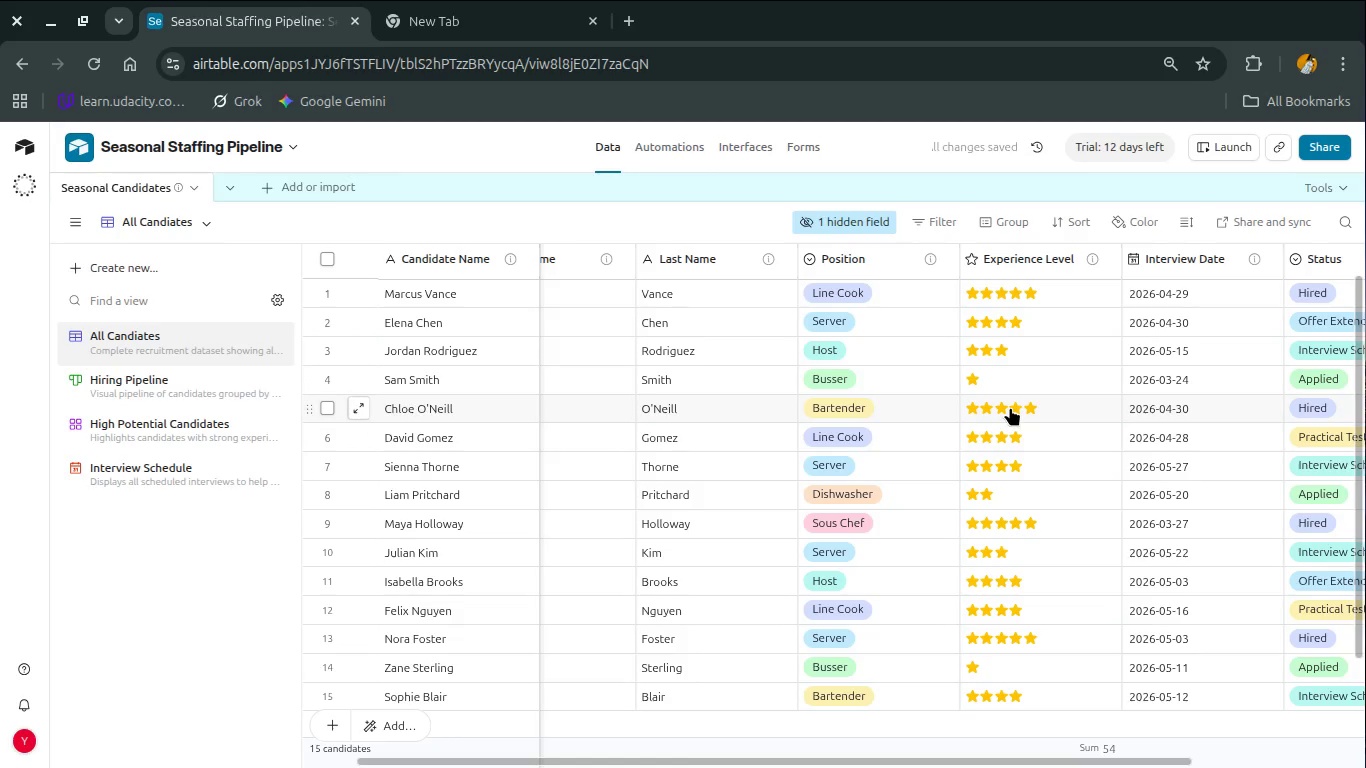 
left_click([998, 407])
 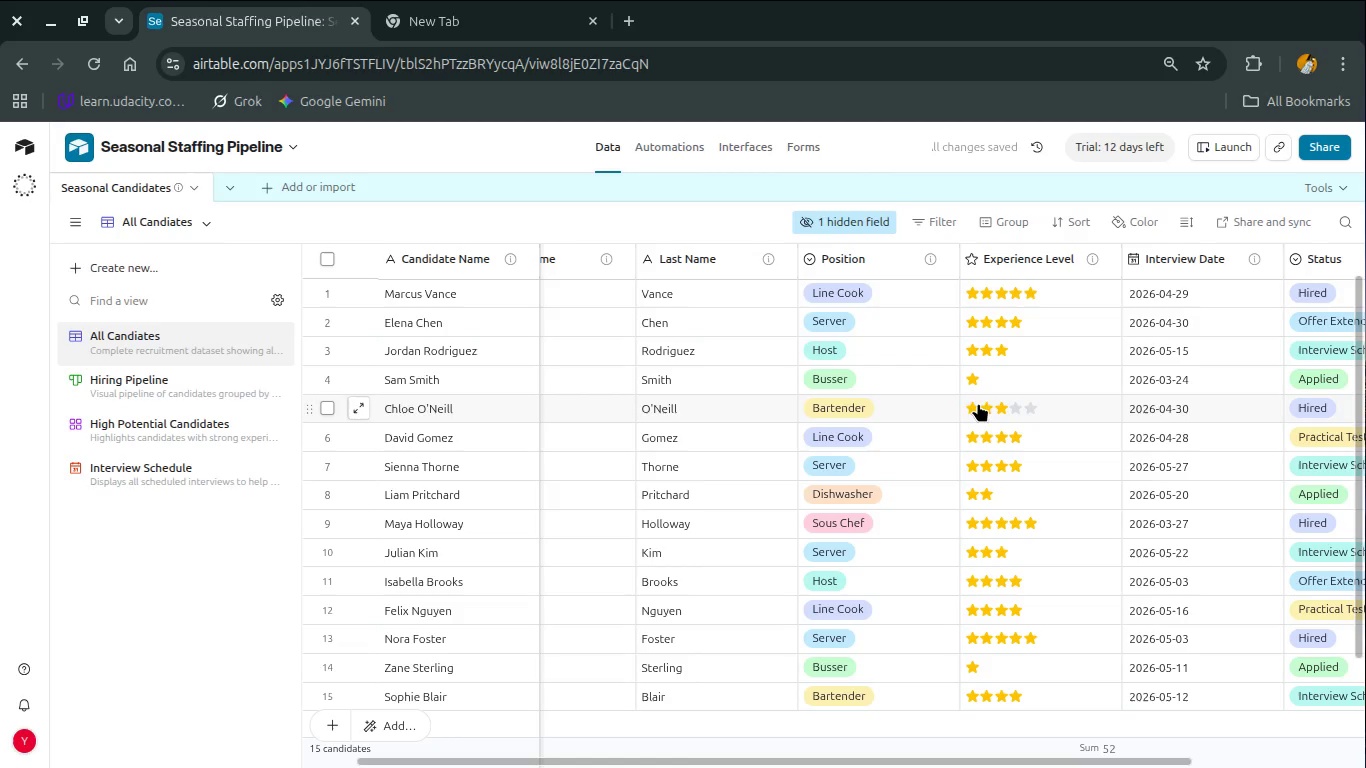 
left_click([985, 407])
 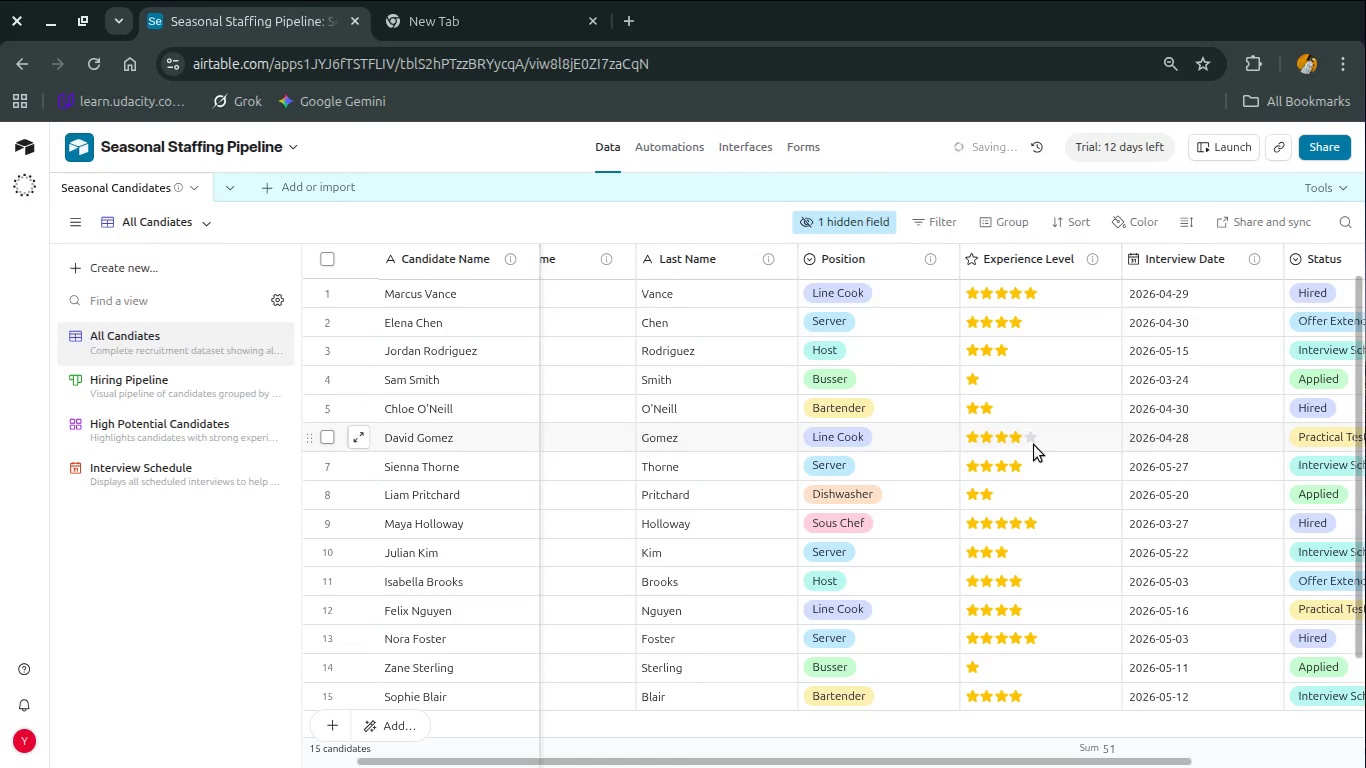 
left_click([1035, 442])
 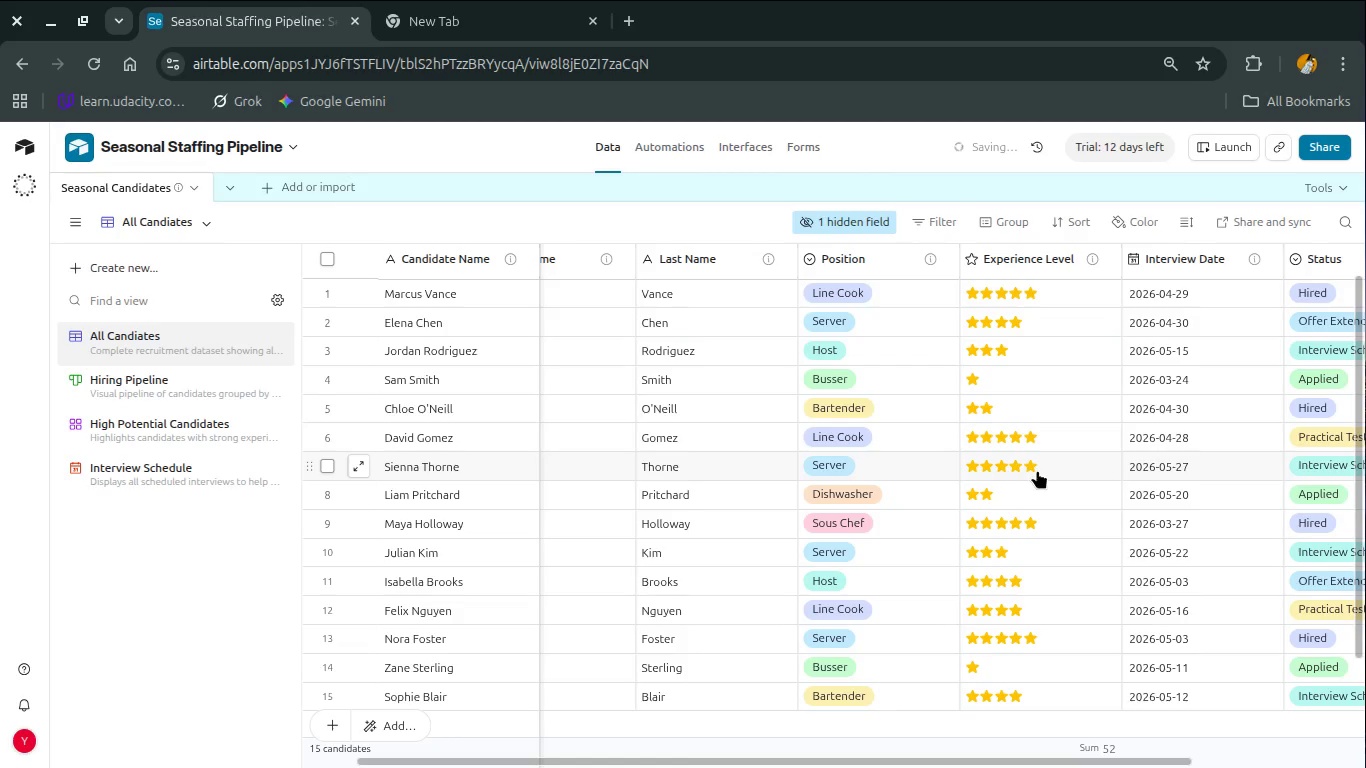 
left_click([1036, 470])
 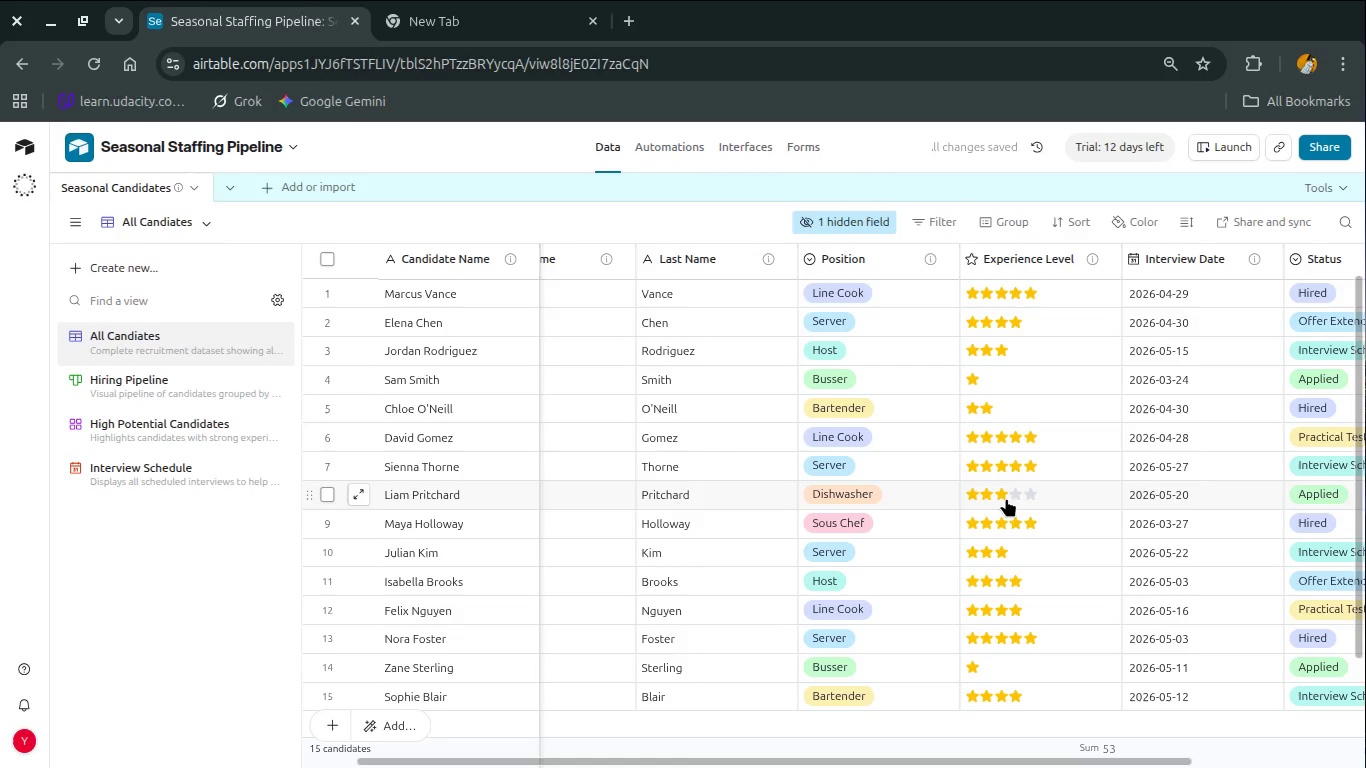 
left_click([1011, 496])
 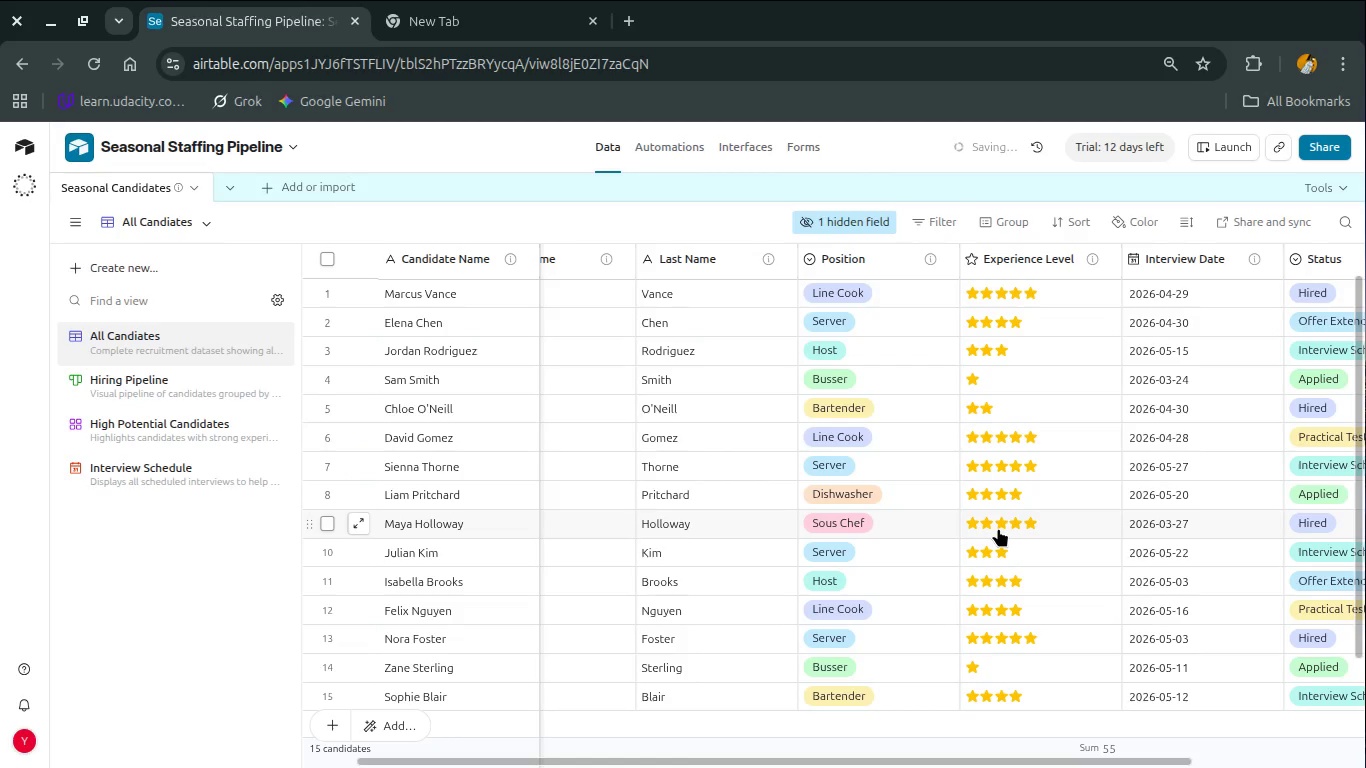 
left_click([998, 528])
 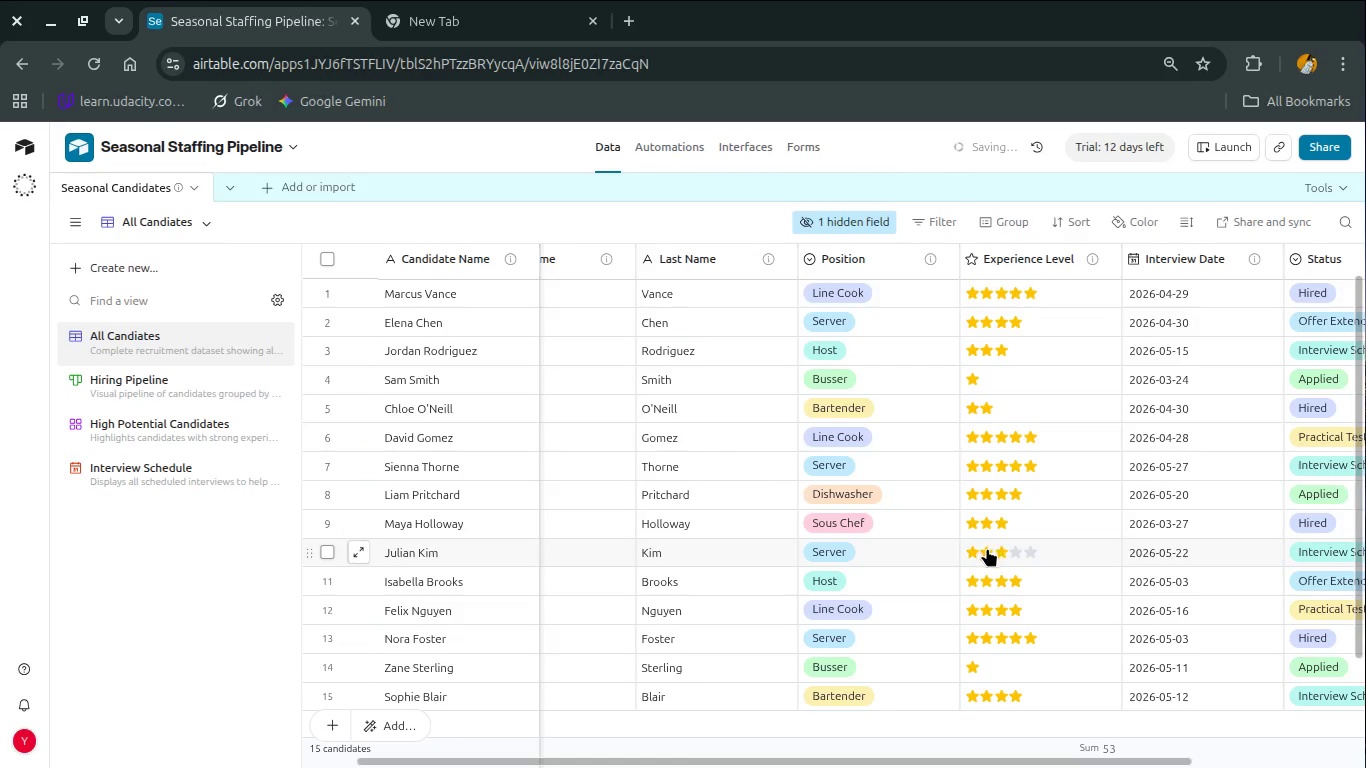 
left_click([987, 548])
 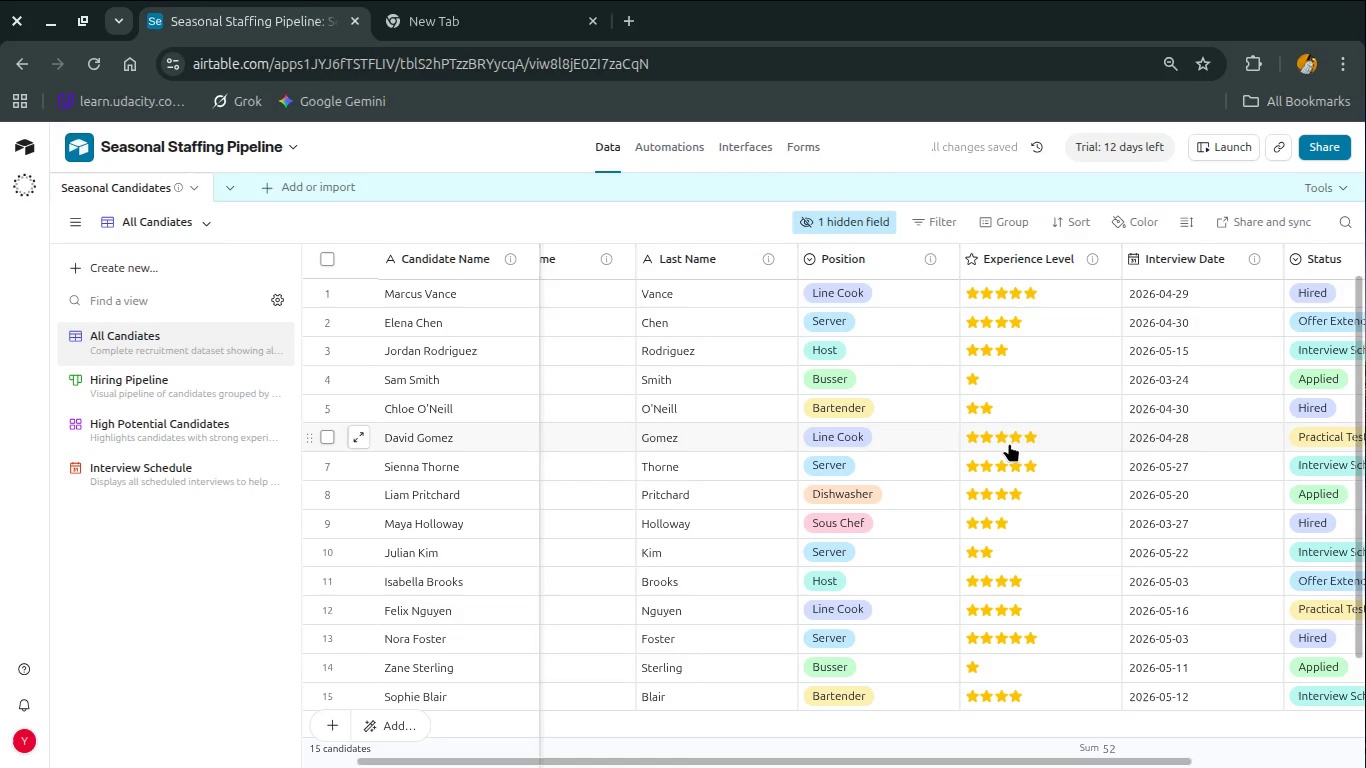 
wait(6.11)
 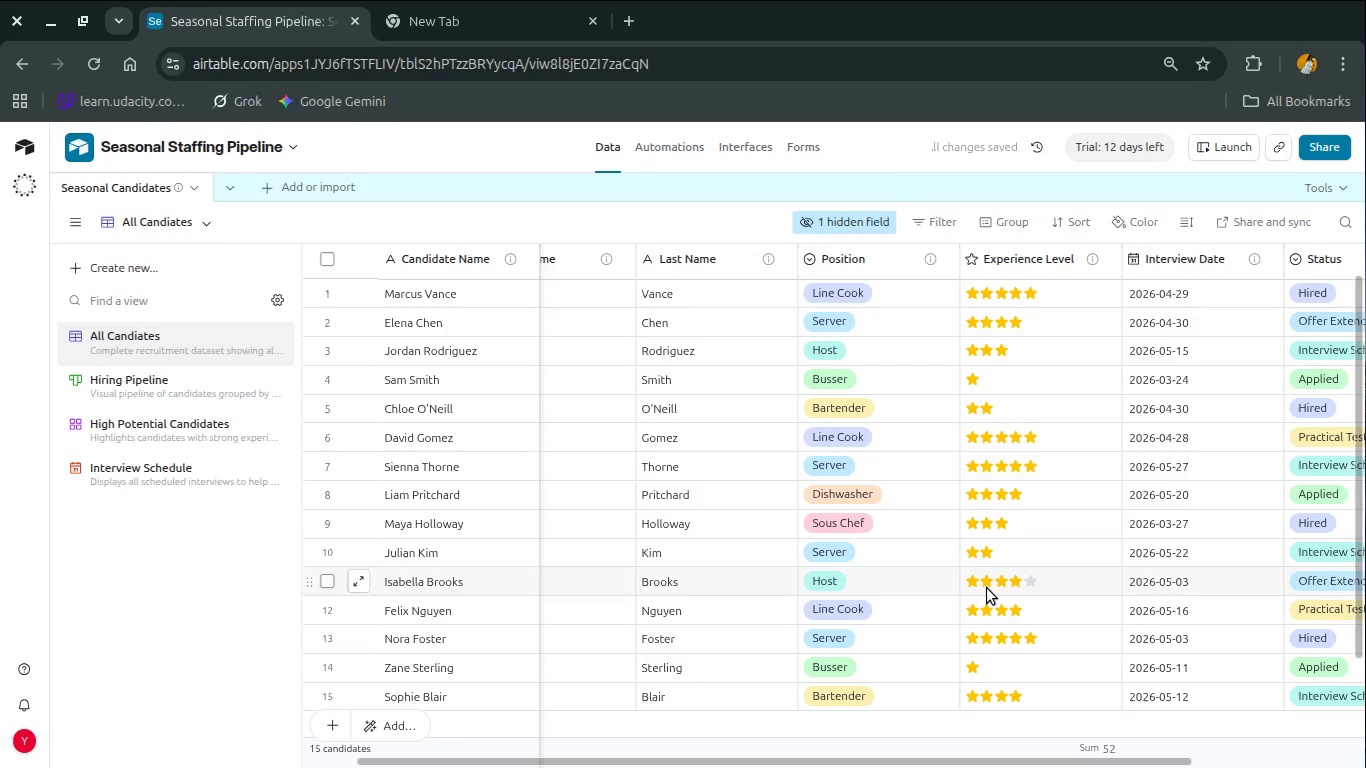 
left_click([1016, 433])
 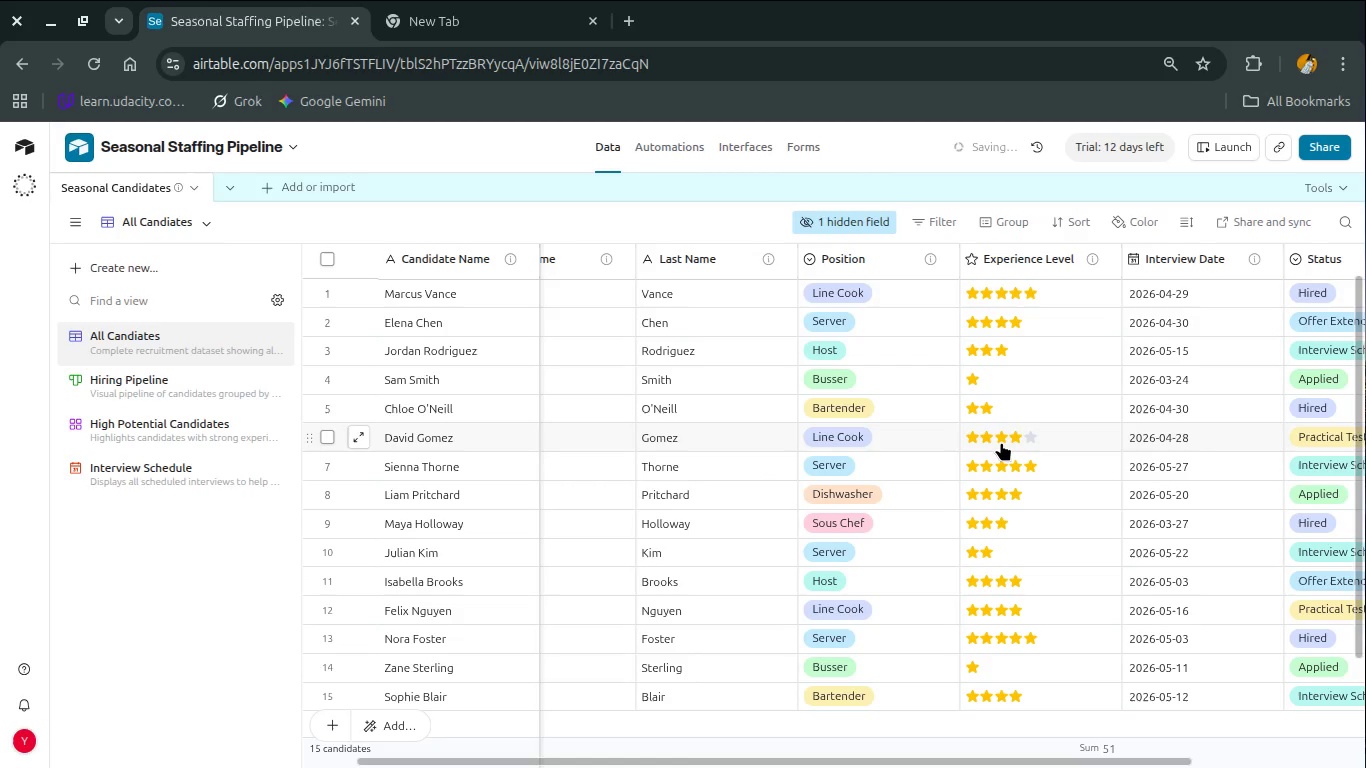 
left_click([1001, 442])
 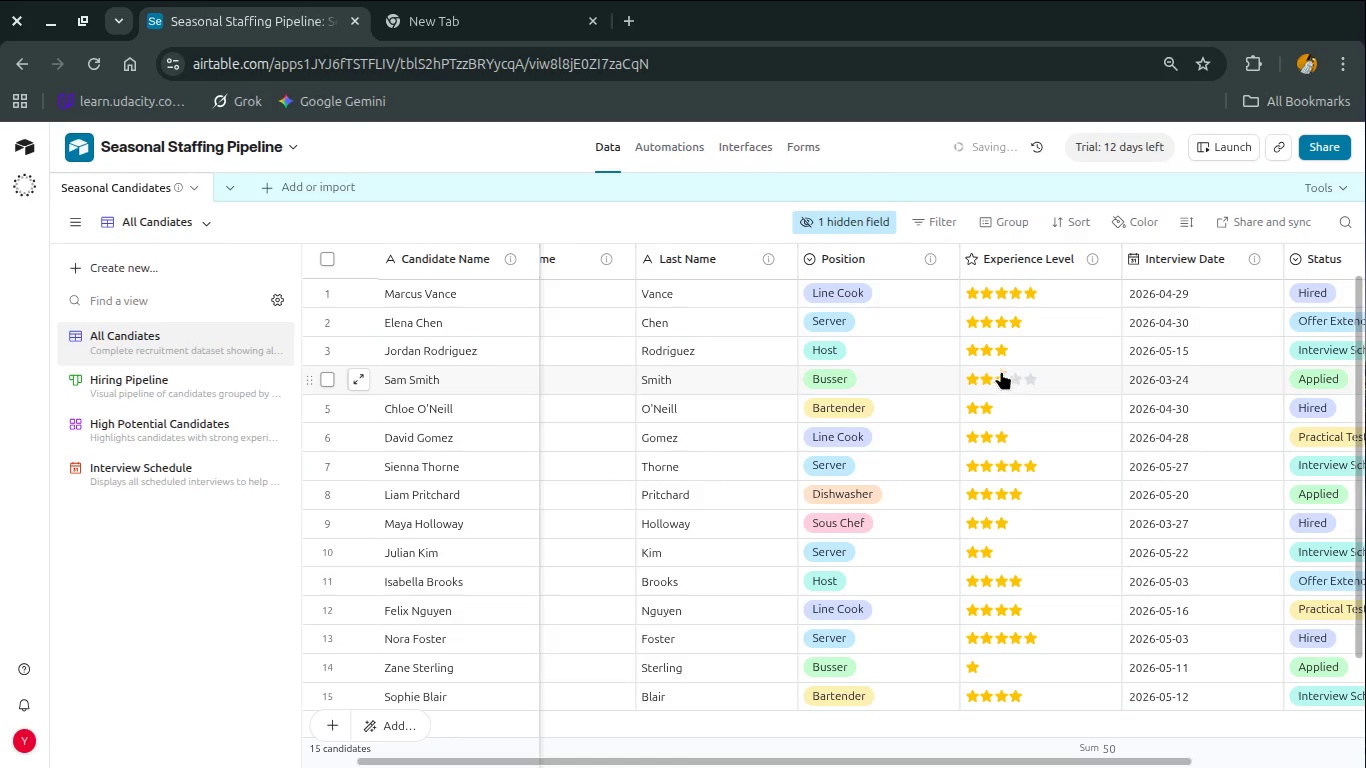 
left_click([981, 385])
 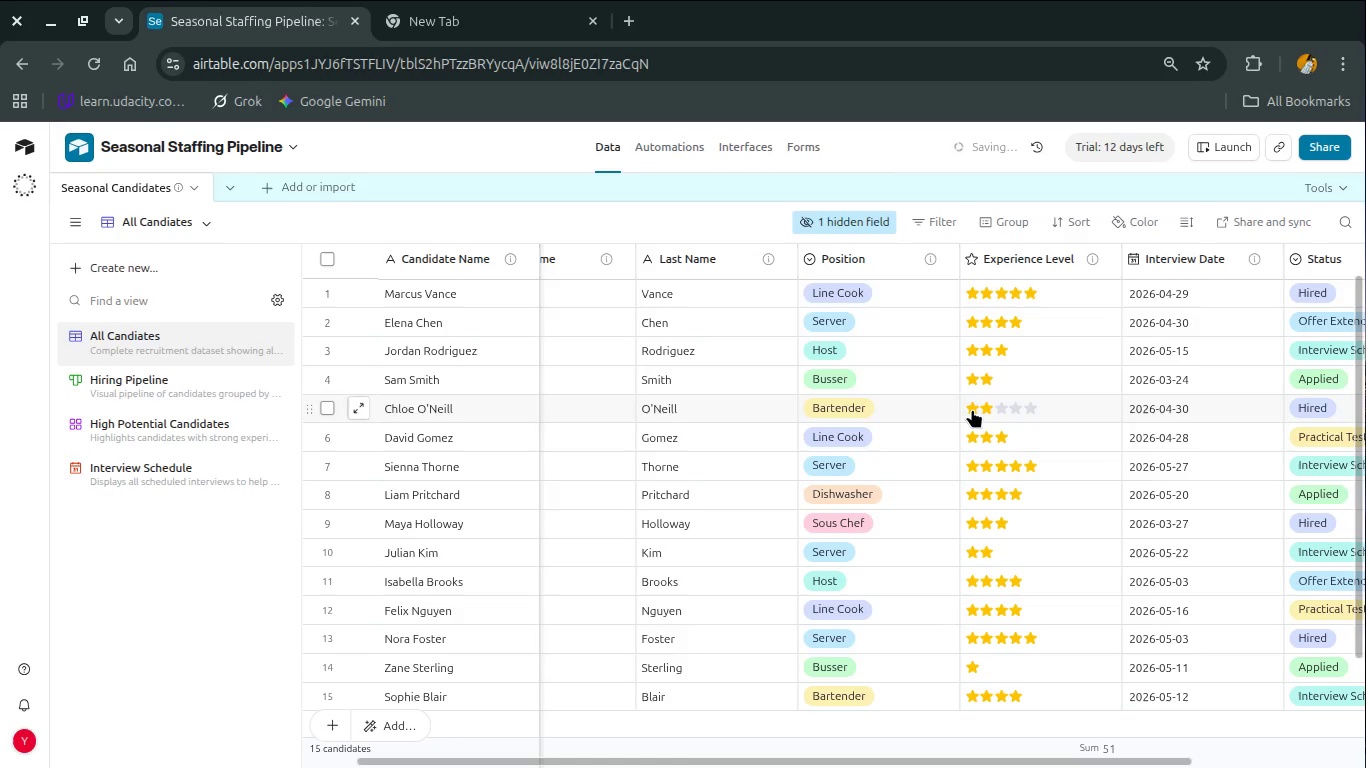 
left_click([970, 409])
 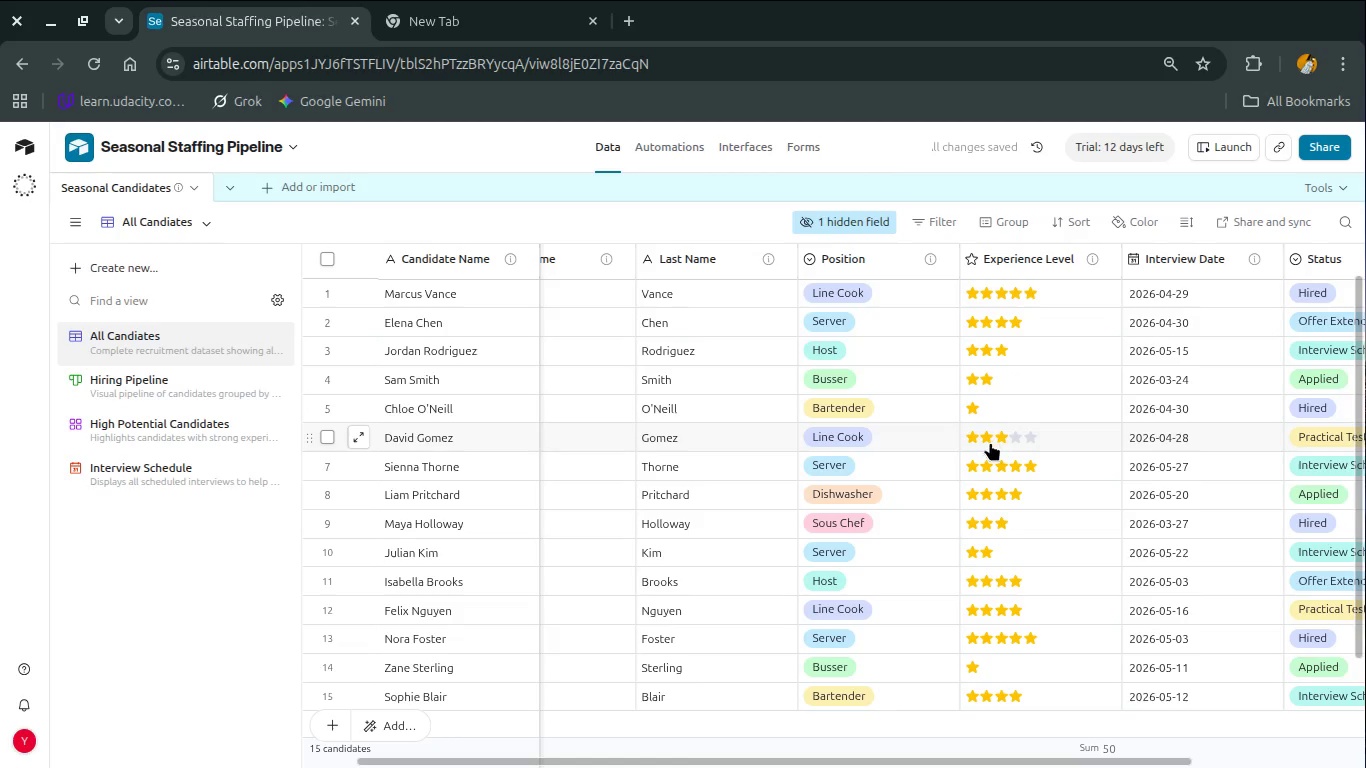 
left_click([987, 440])
 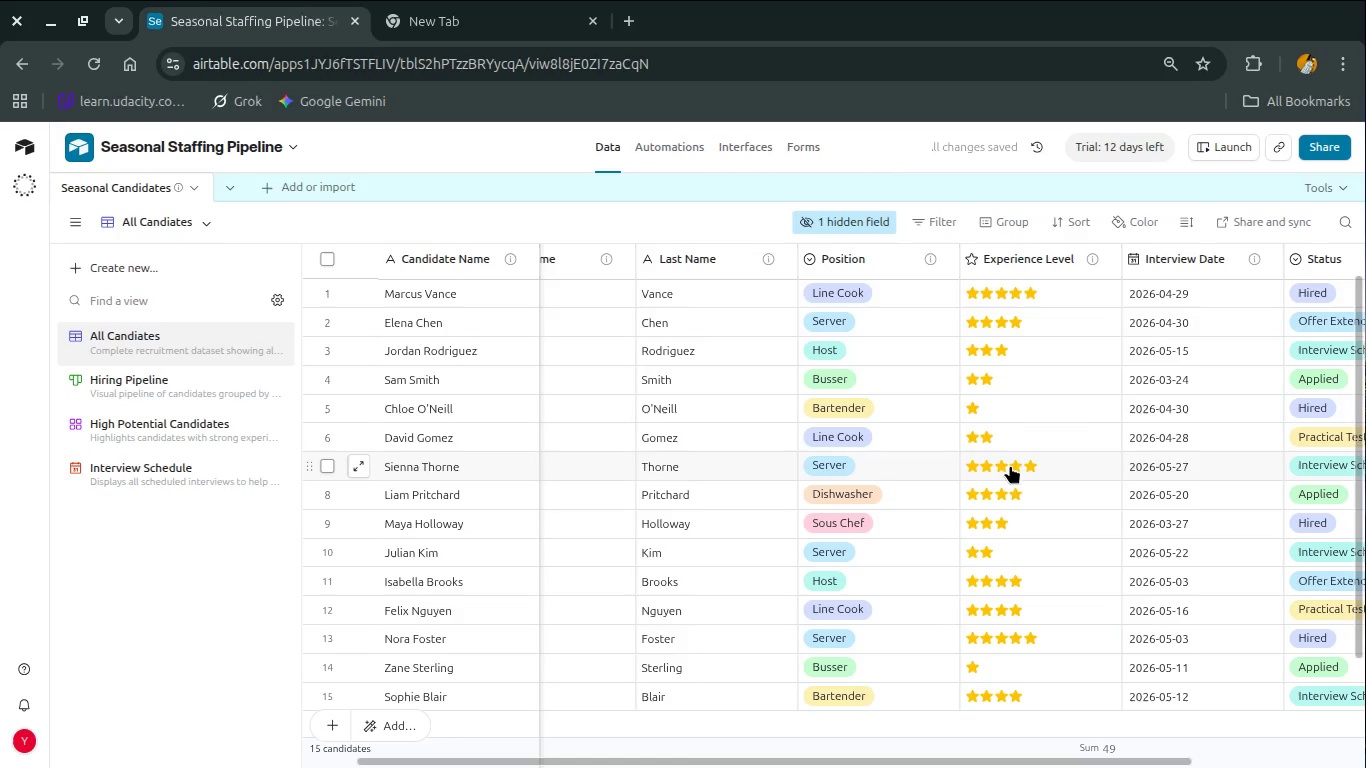 
left_click([1007, 467])
 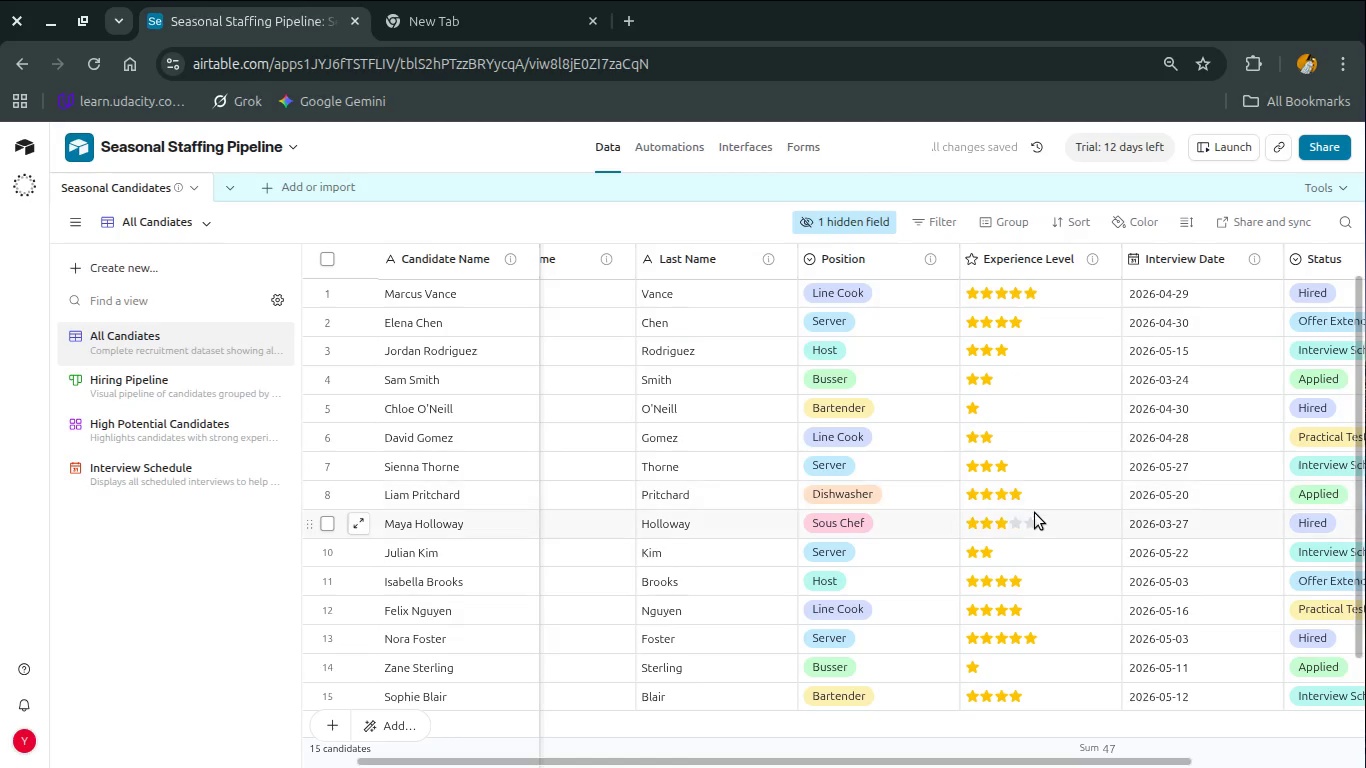 
left_click([1033, 519])
 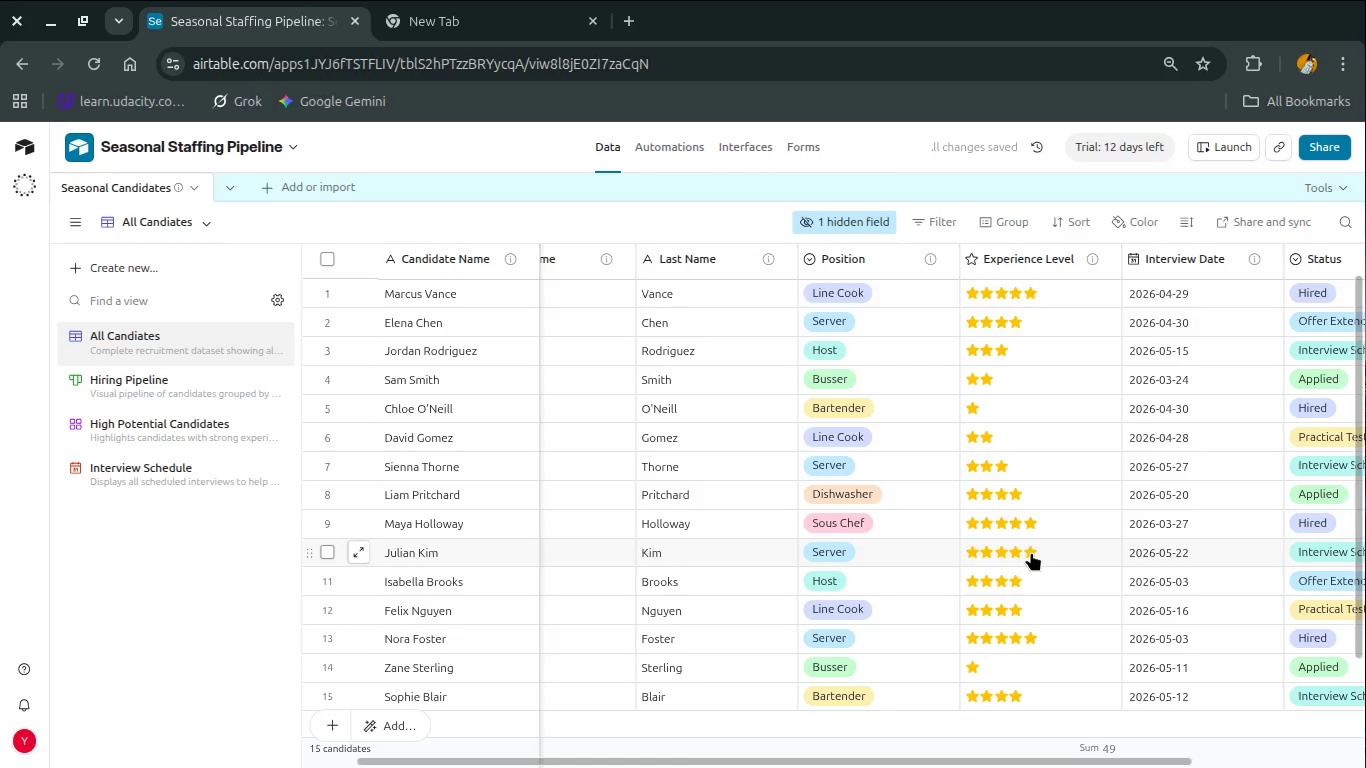 
left_click([1018, 550])
 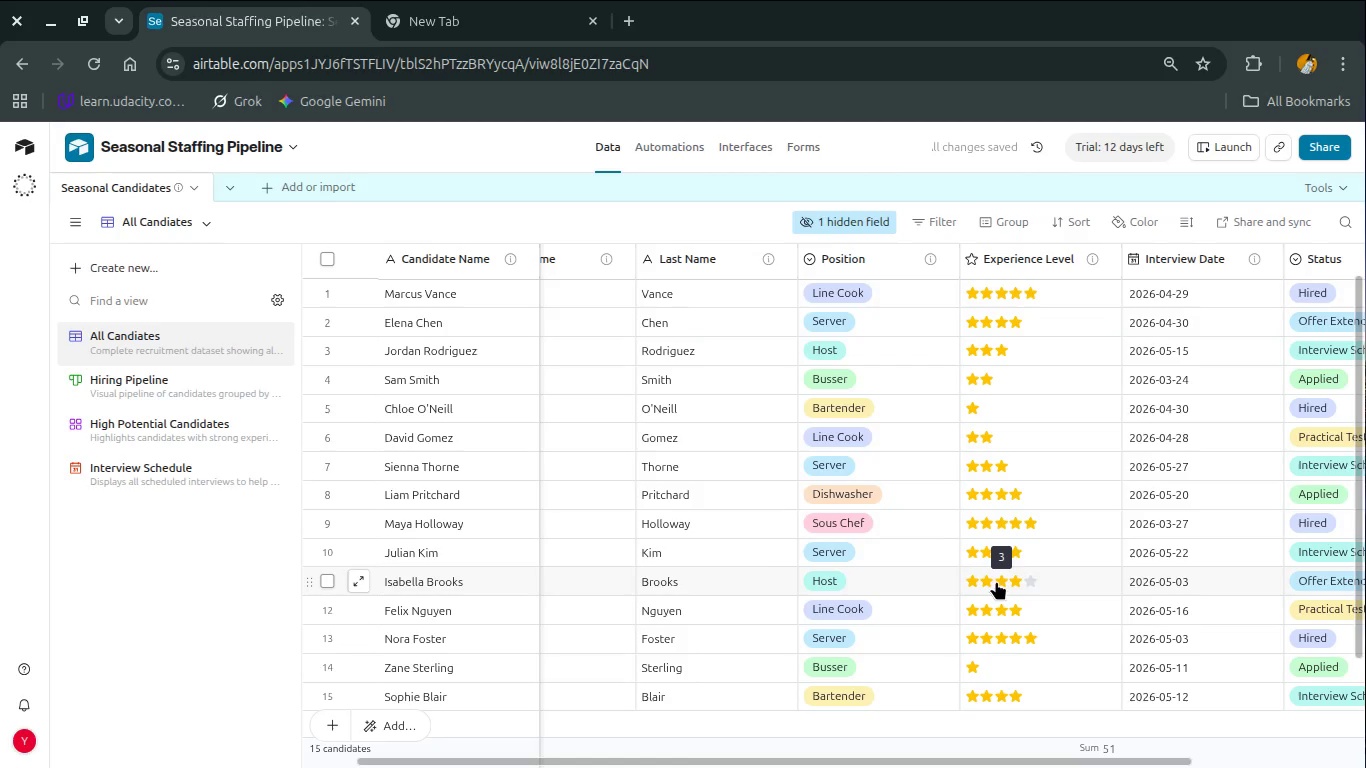 
wait(6.39)
 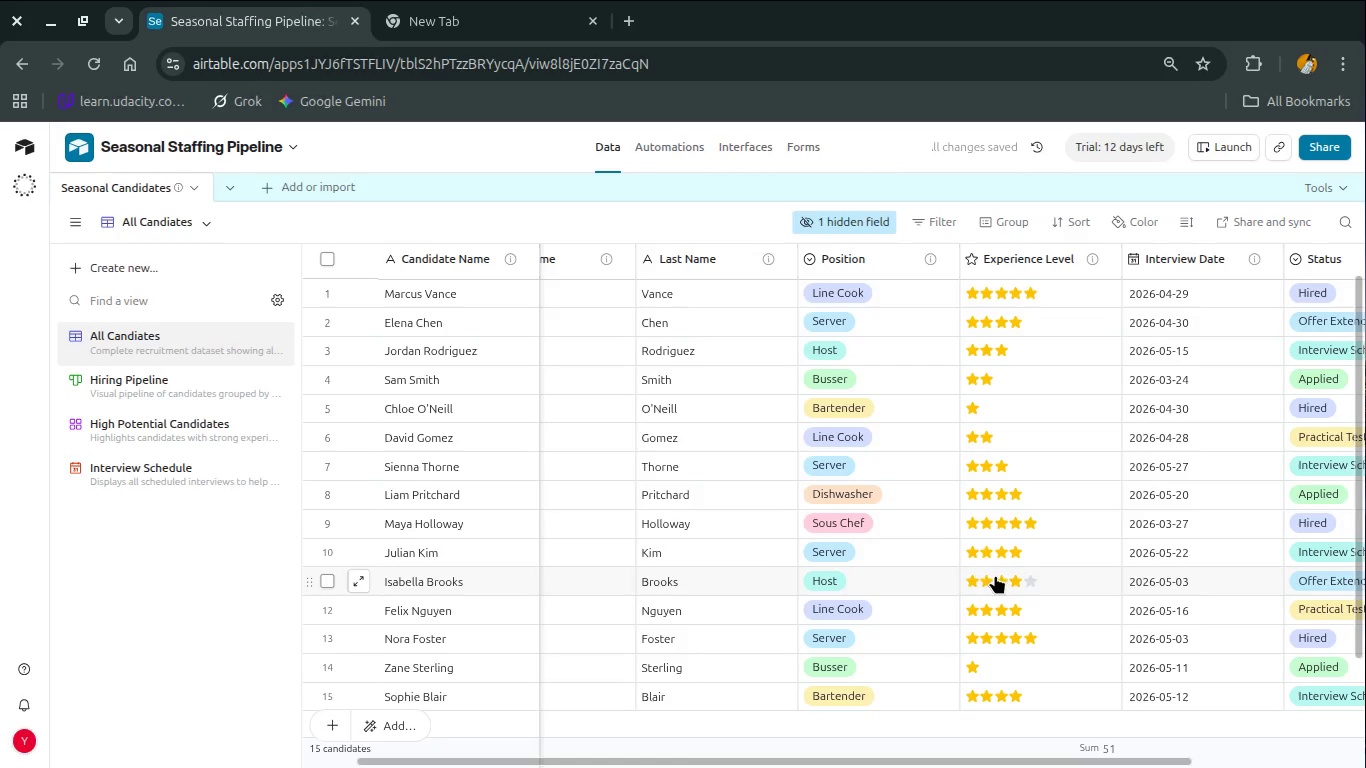 
left_click([999, 574])
 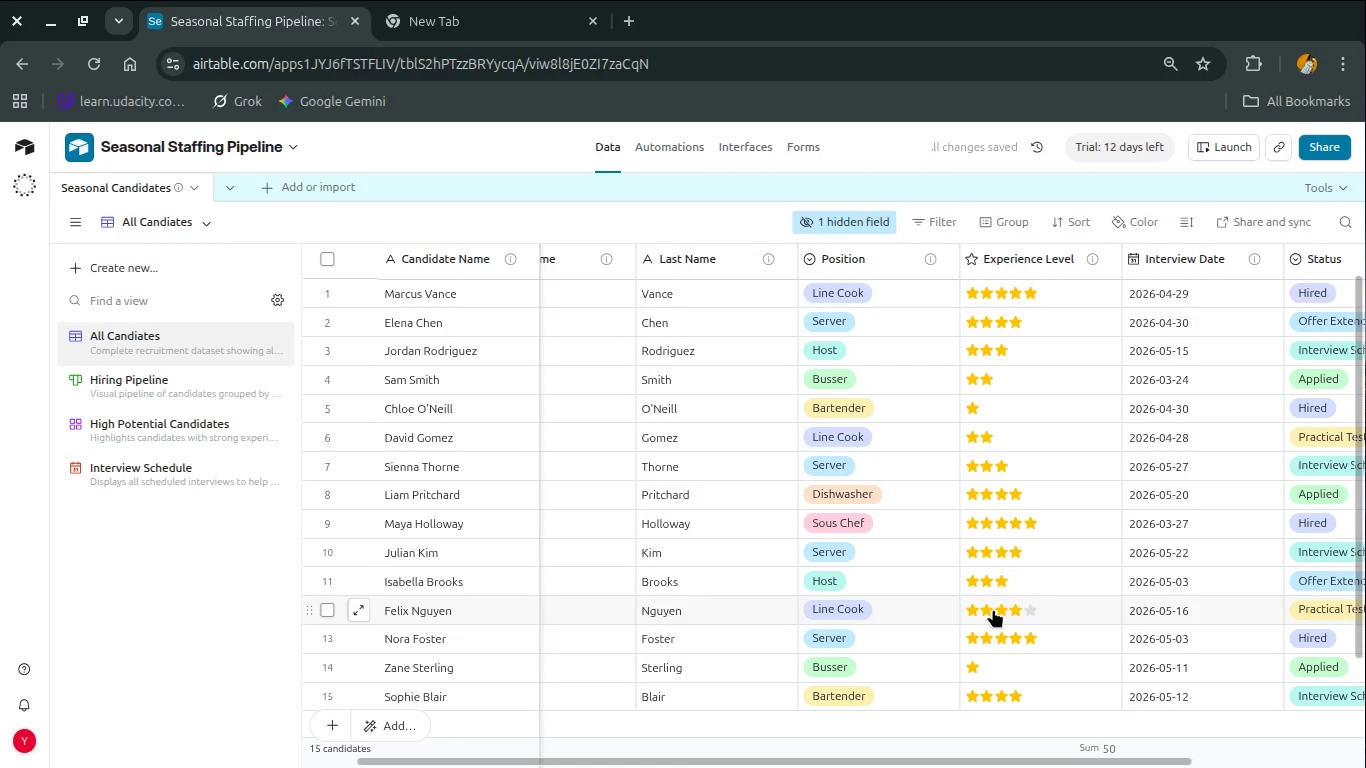 
left_click([989, 610])
 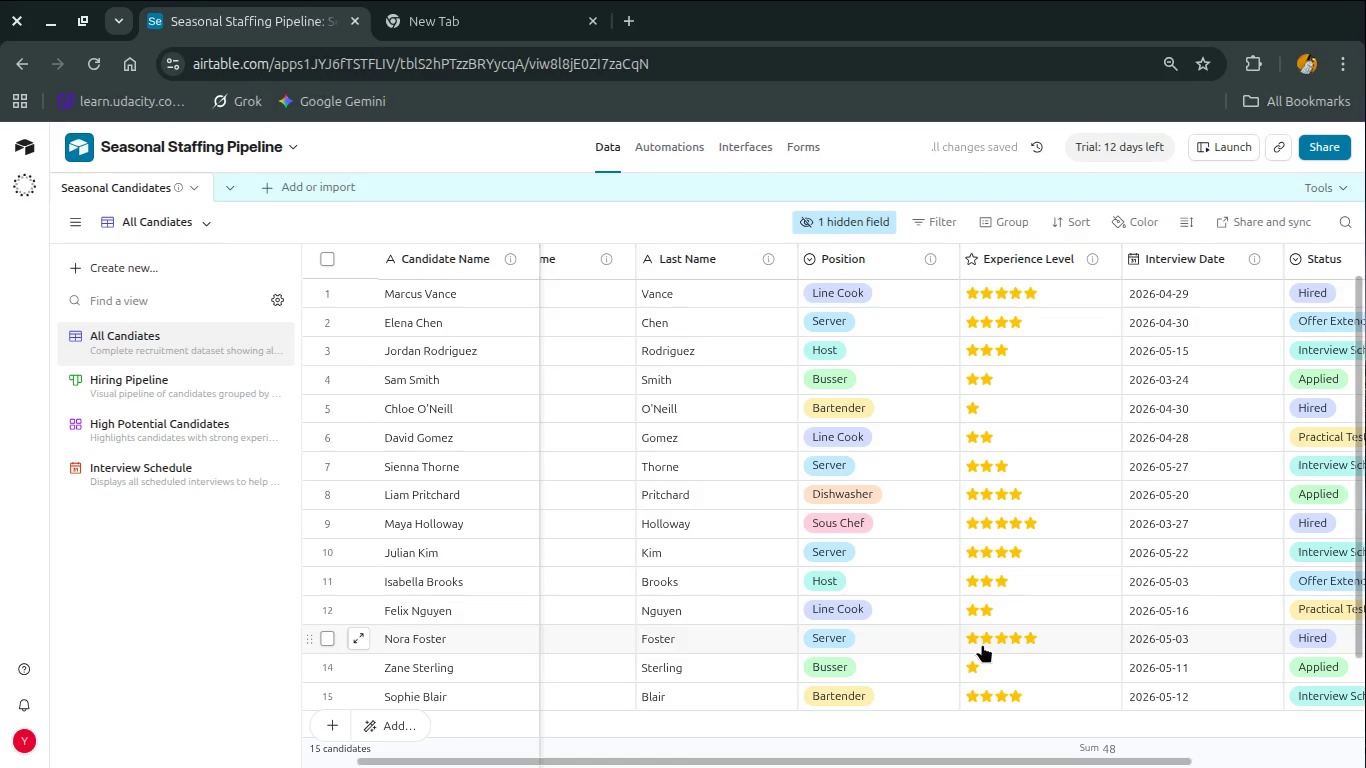 
left_click([974, 640])
 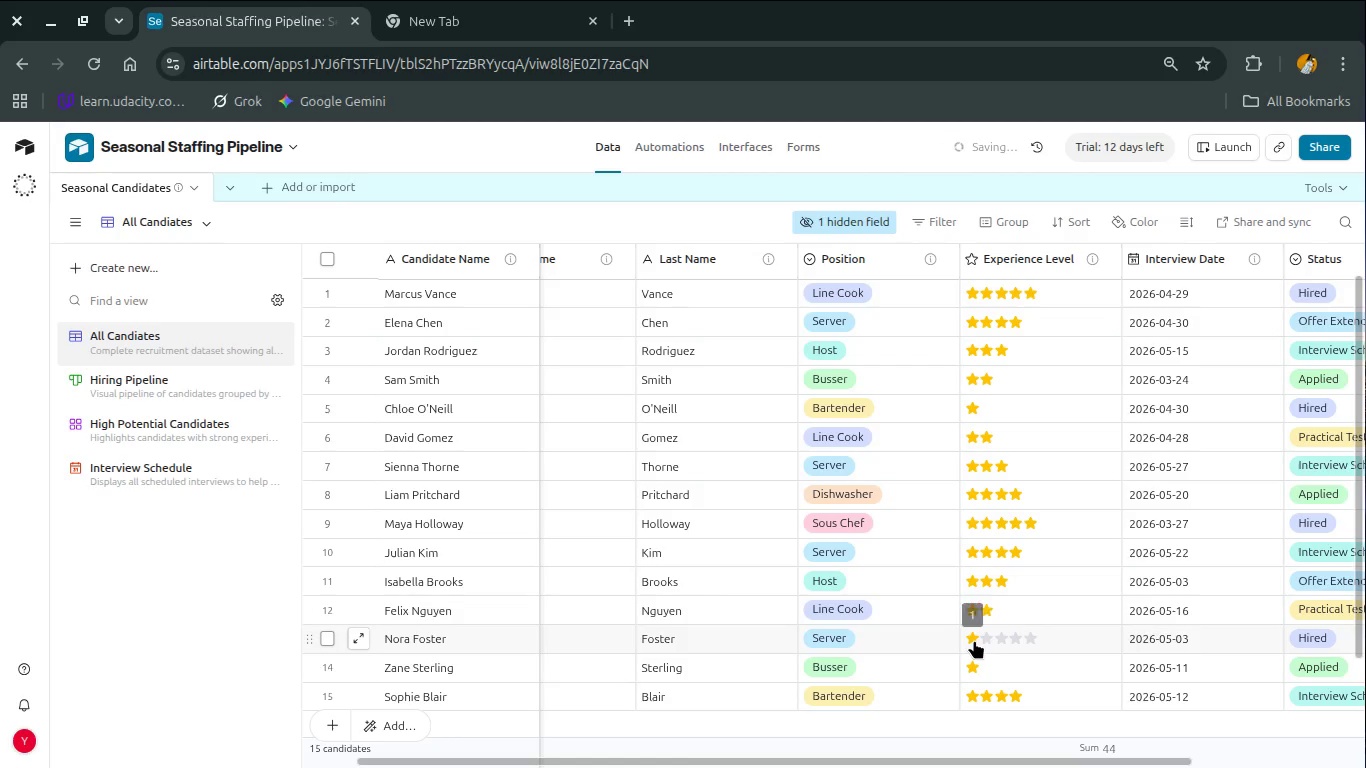 
scroll: coordinate [974, 640], scroll_direction: up, amount: 1.0
 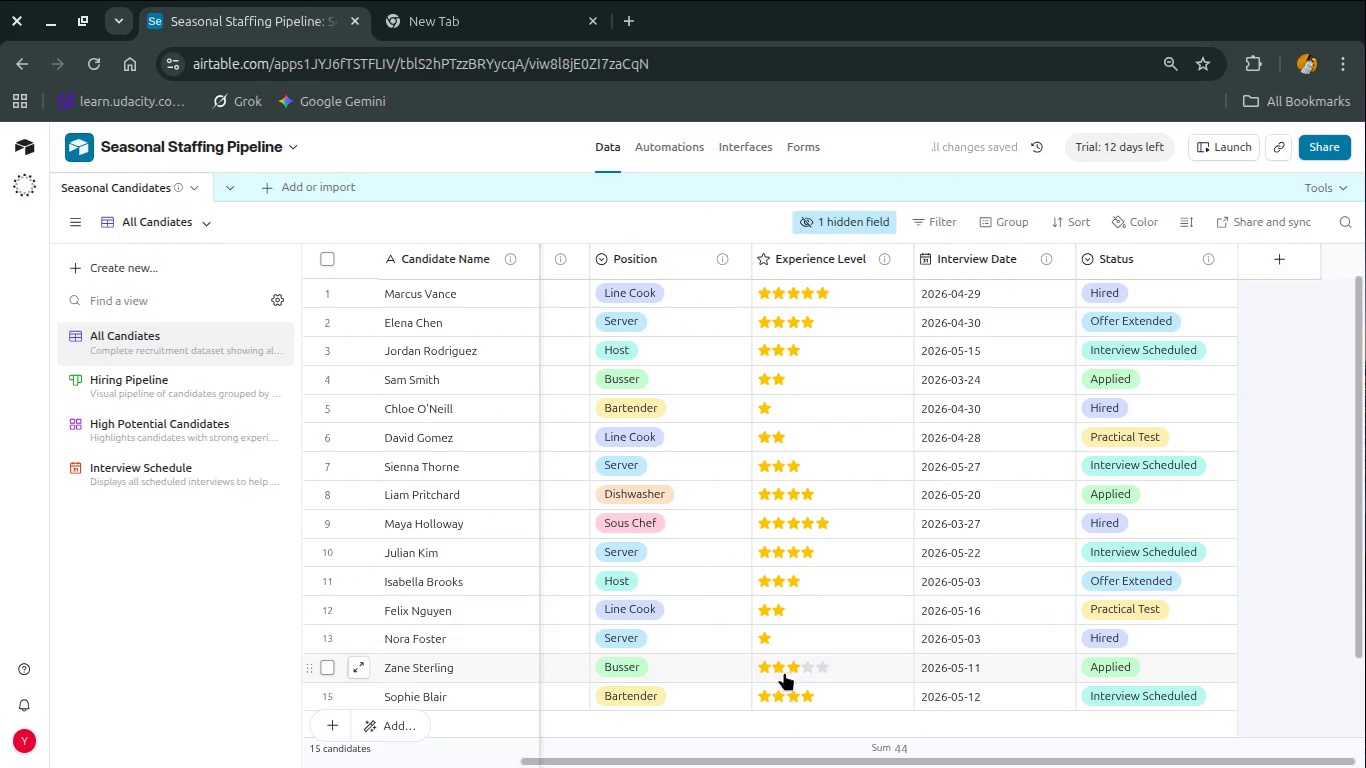 
left_click([784, 672])
 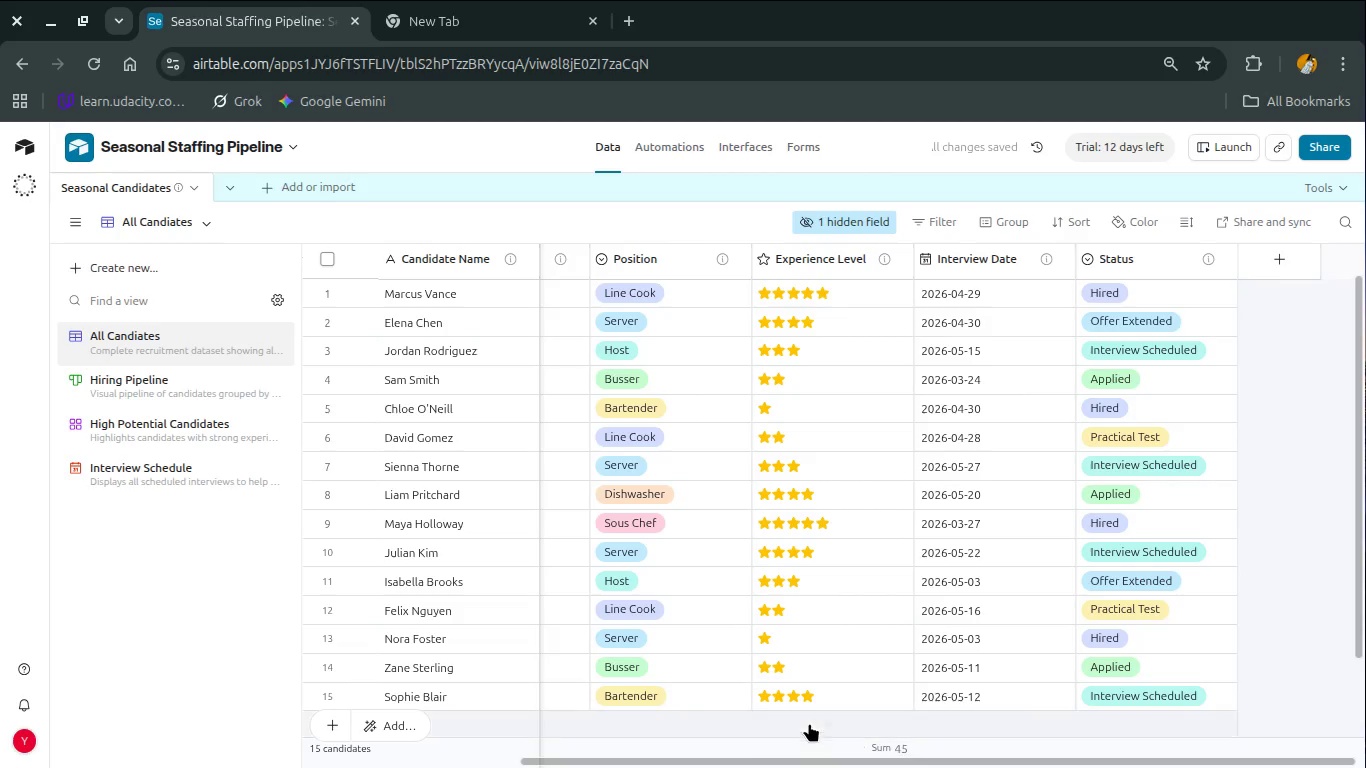 
wait(5.92)
 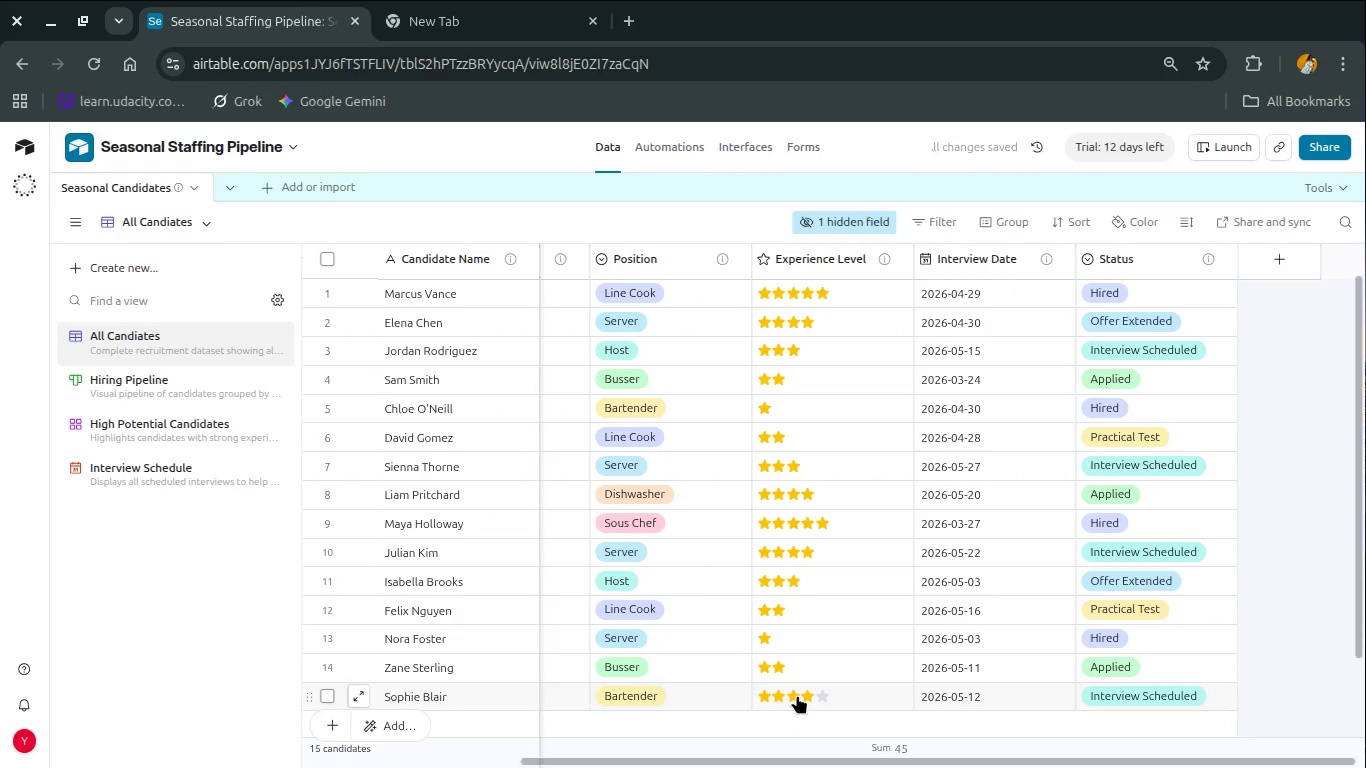 
left_click([798, 699])
 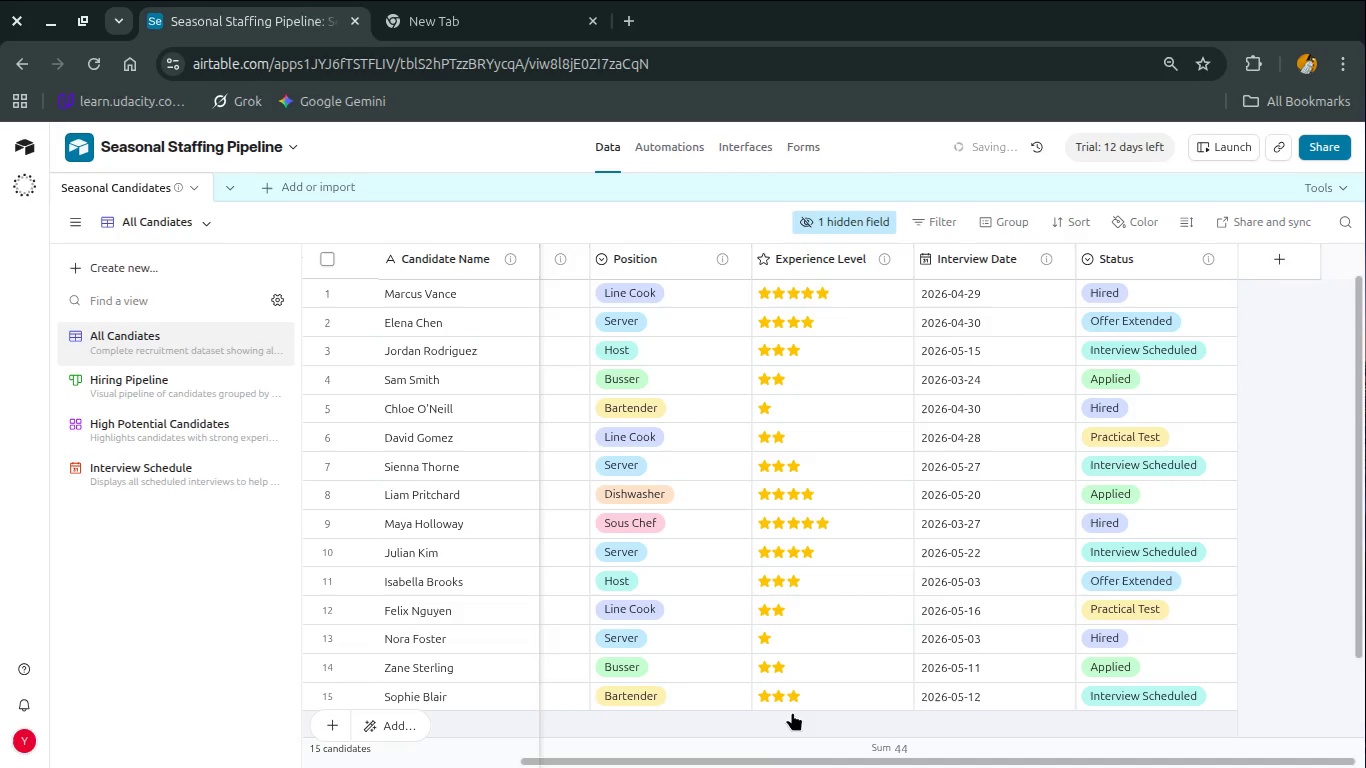 
left_click([792, 713])
 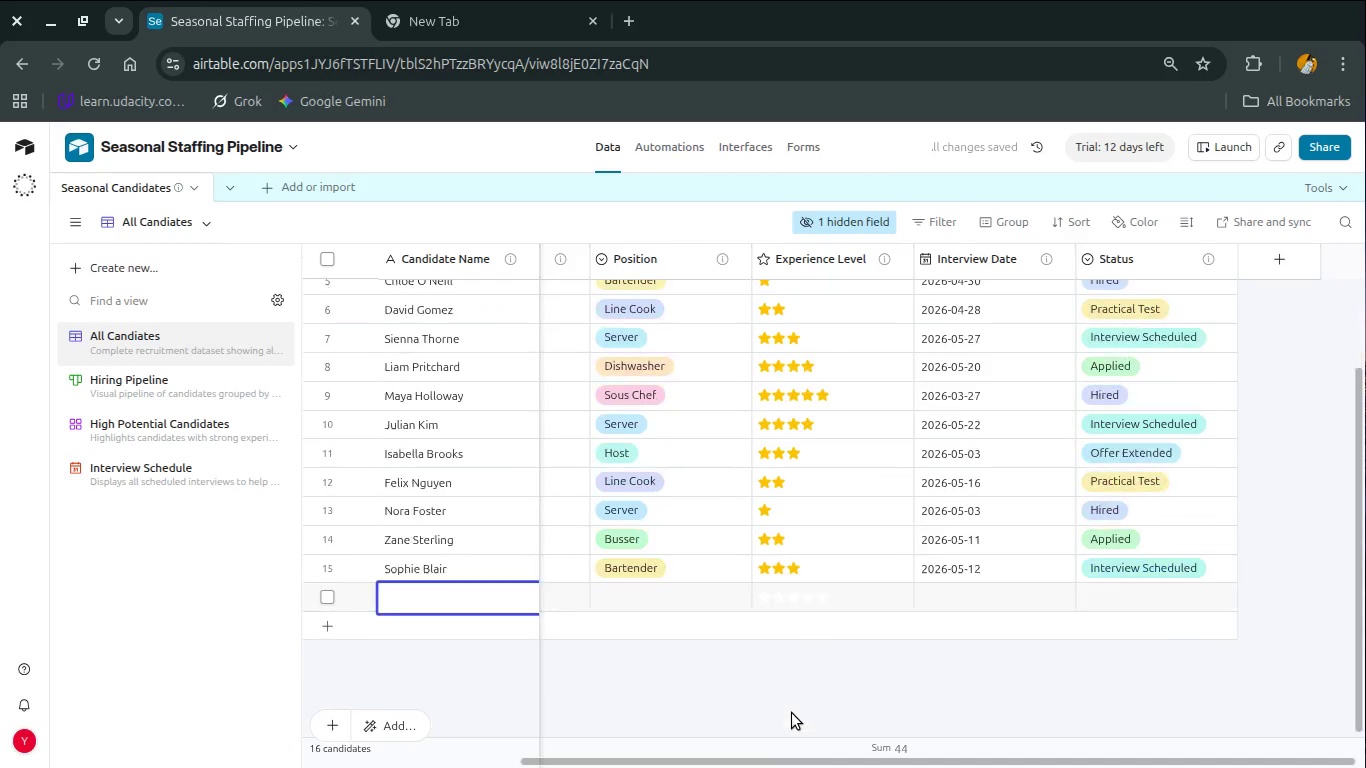 
scroll: coordinate [792, 713], scroll_direction: up, amount: 2.0
 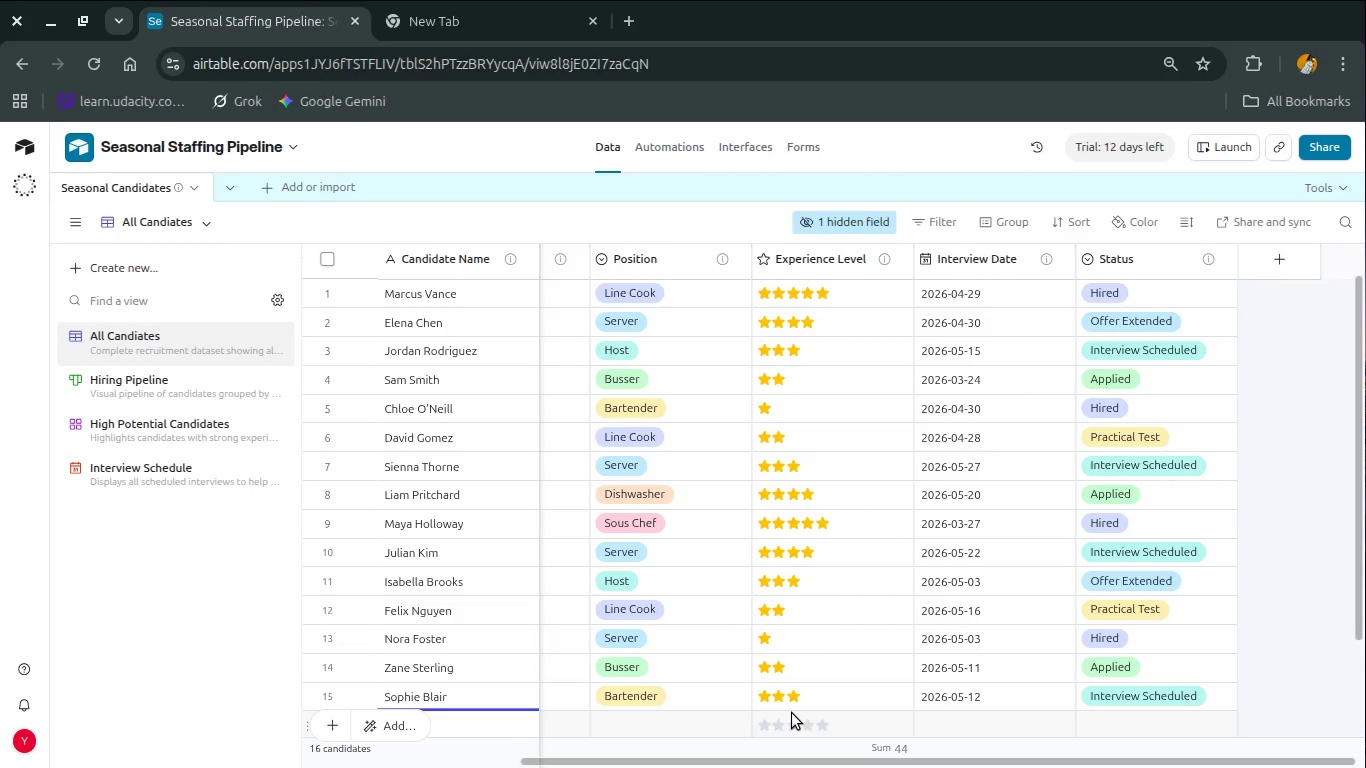 
wait(12.11)
 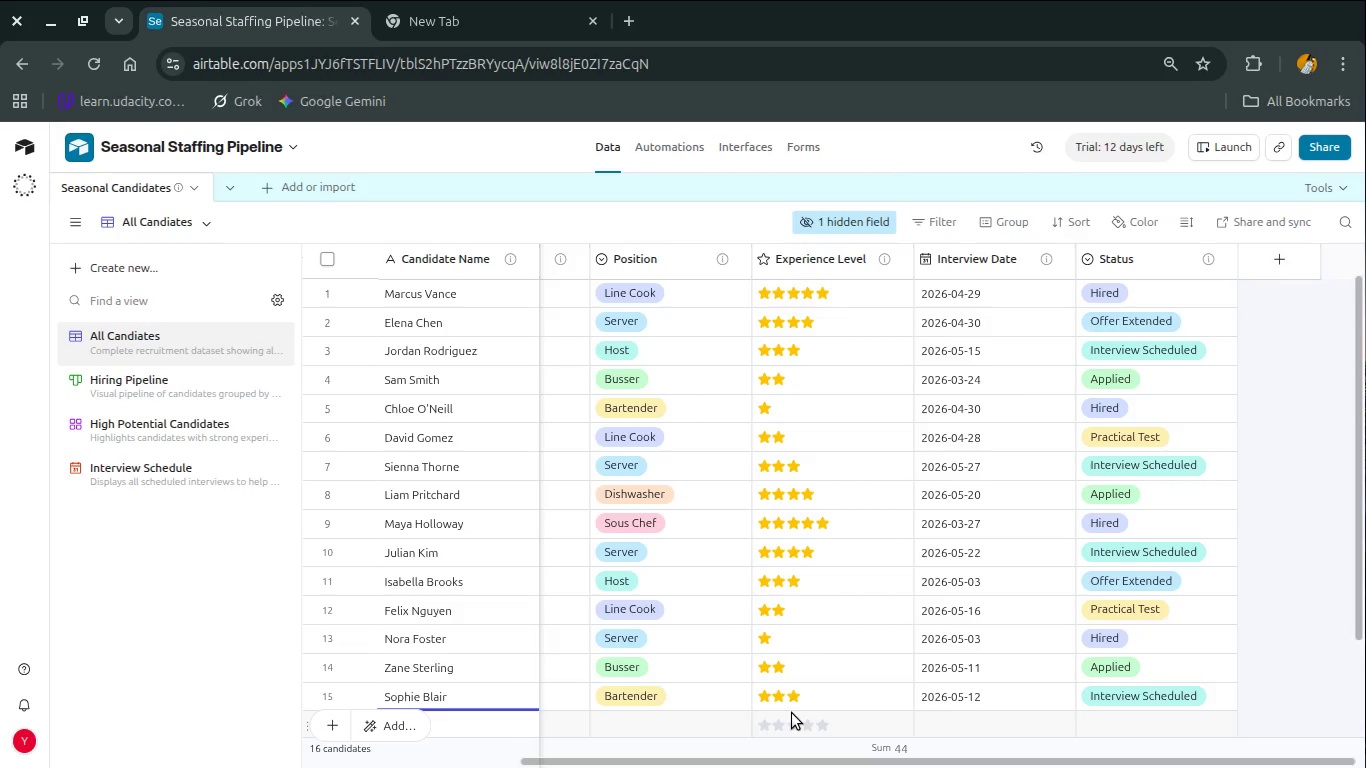 
scroll: coordinate [556, 503], scroll_direction: up, amount: 4.0
 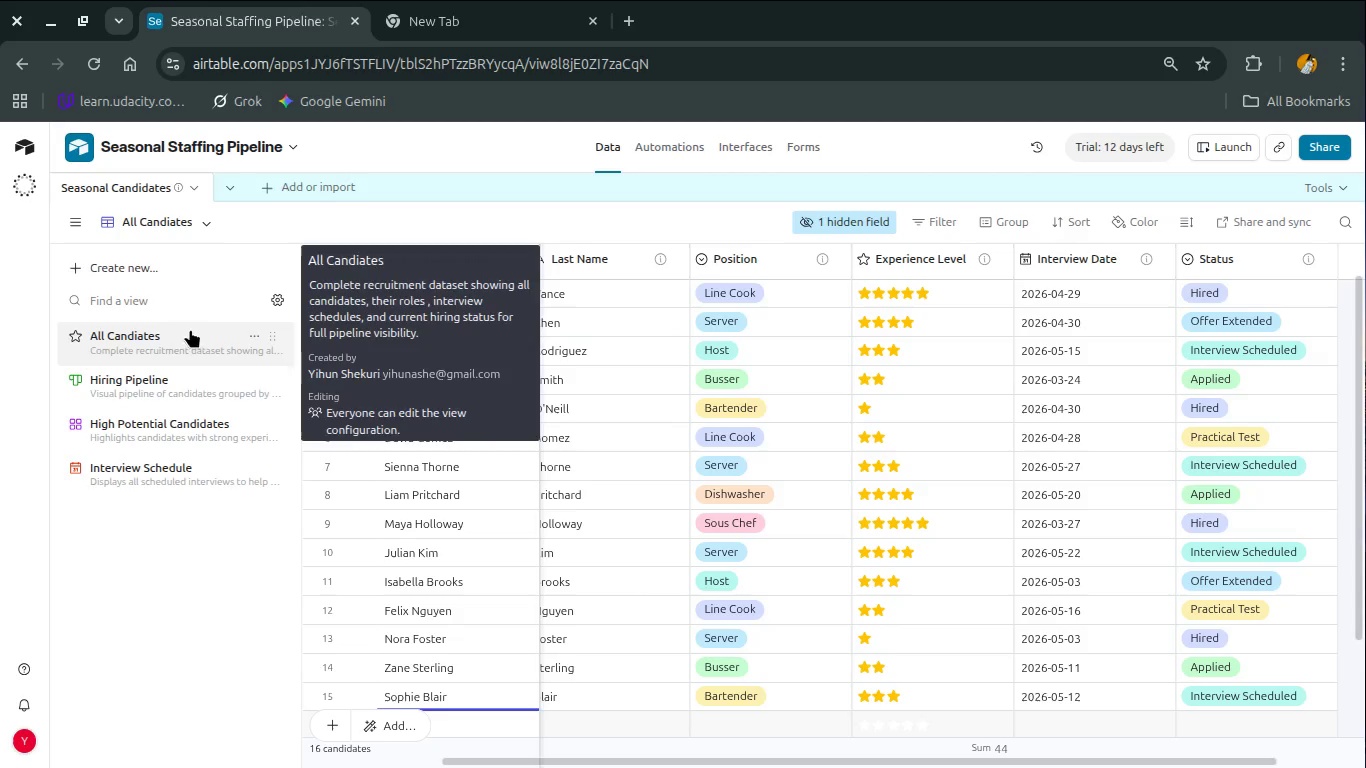 
left_click([165, 378])
 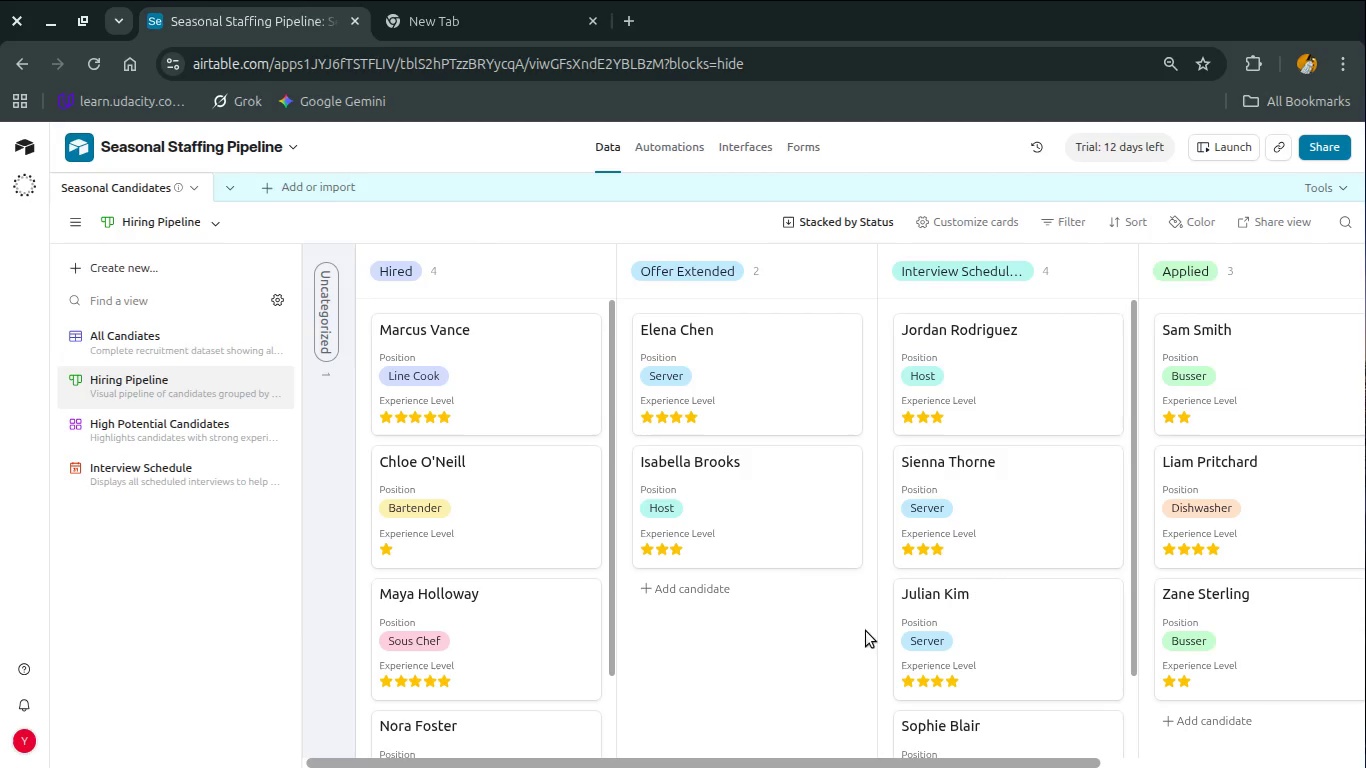 
scroll: coordinate [792, 655], scroll_direction: up, amount: 9.0
 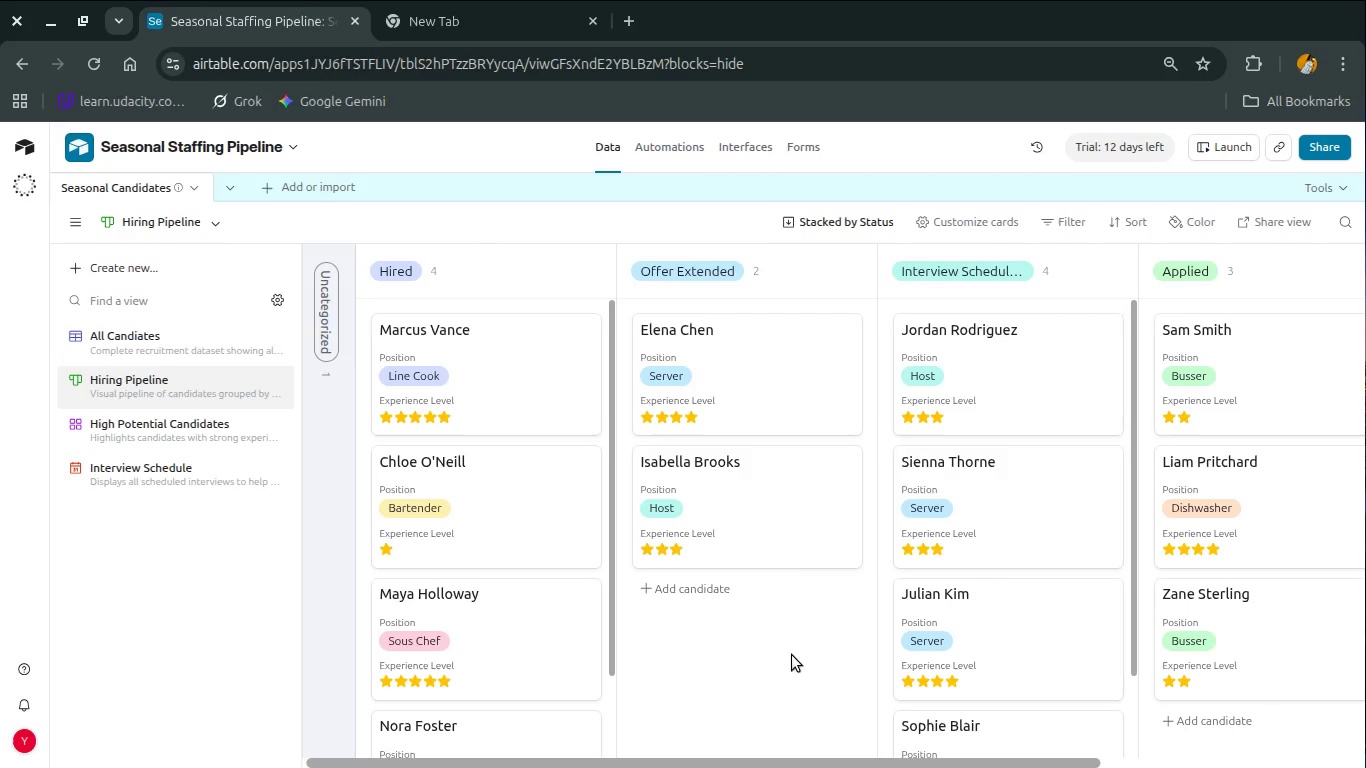 
key(PrintScreen)
 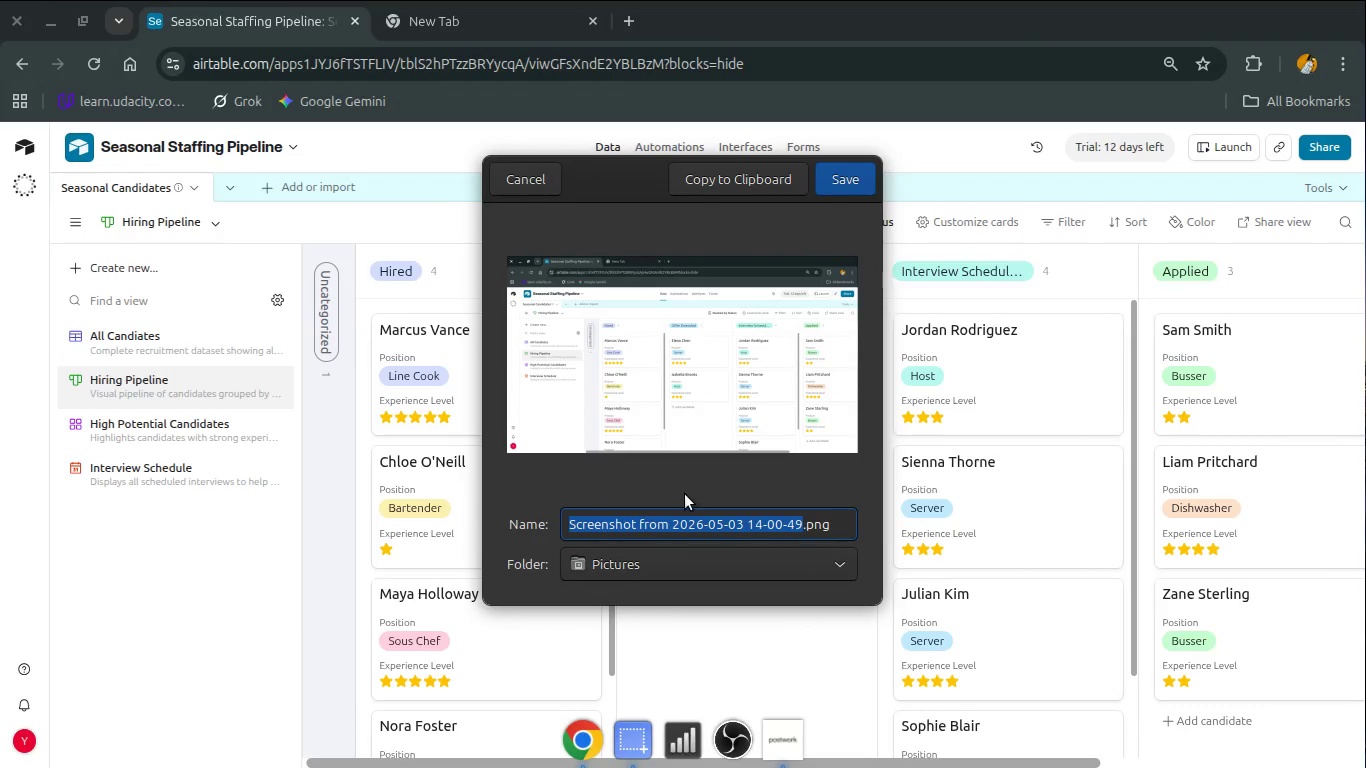 
left_click([658, 560])
 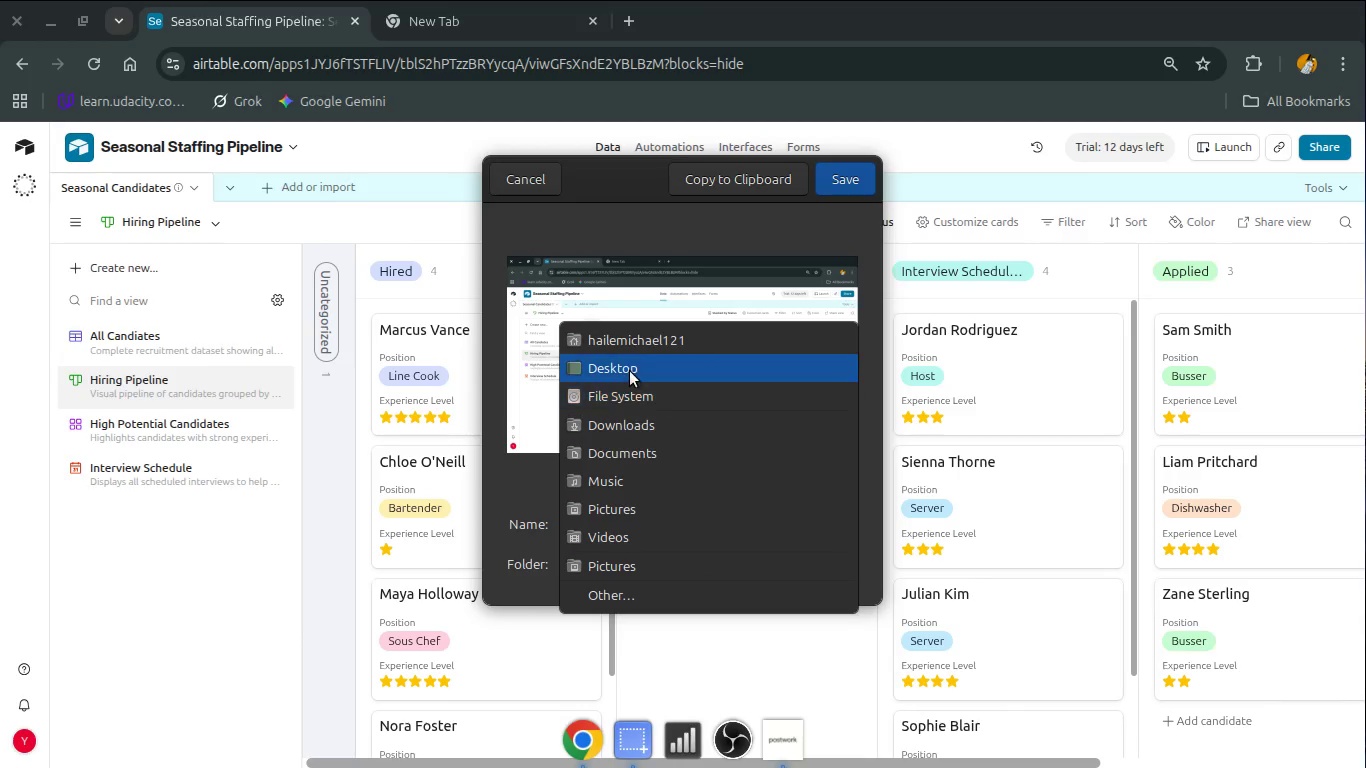 
left_click([630, 370])
 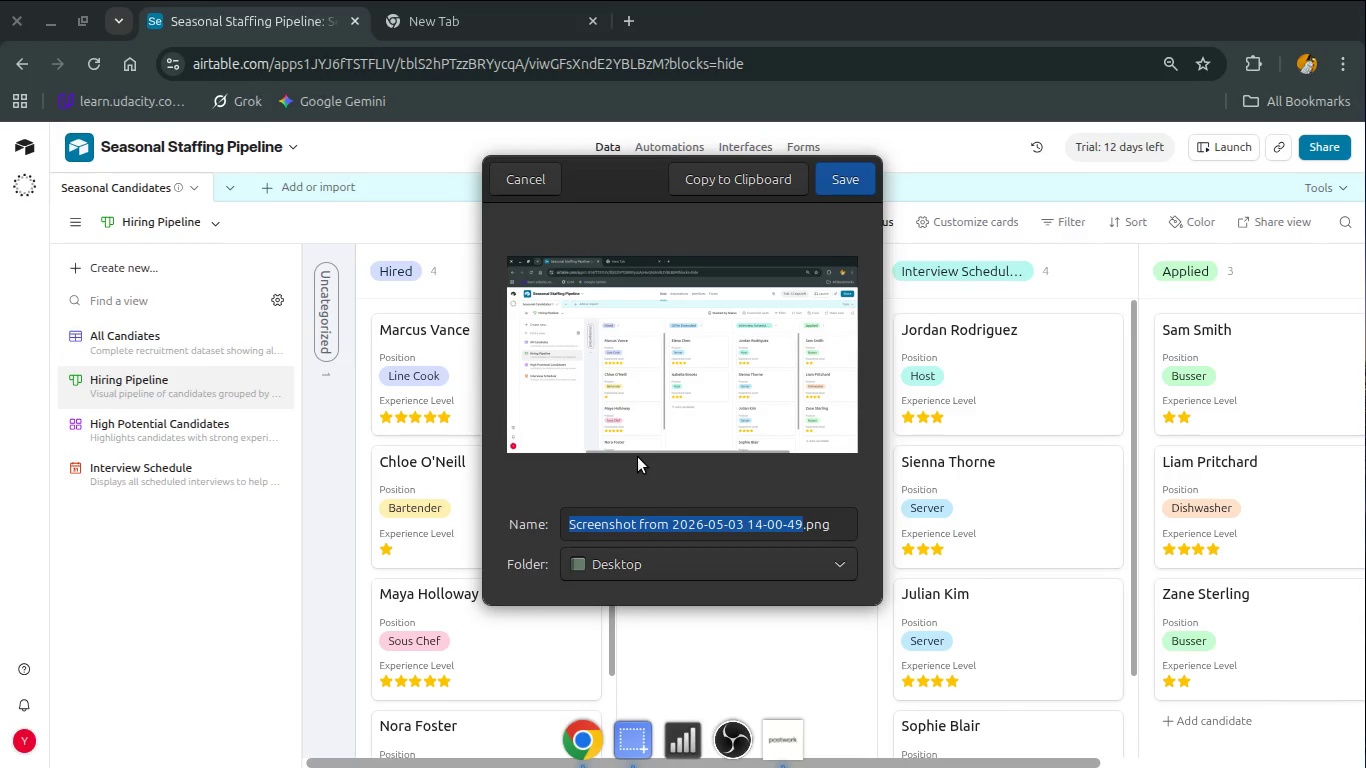 
type(Kanban)
 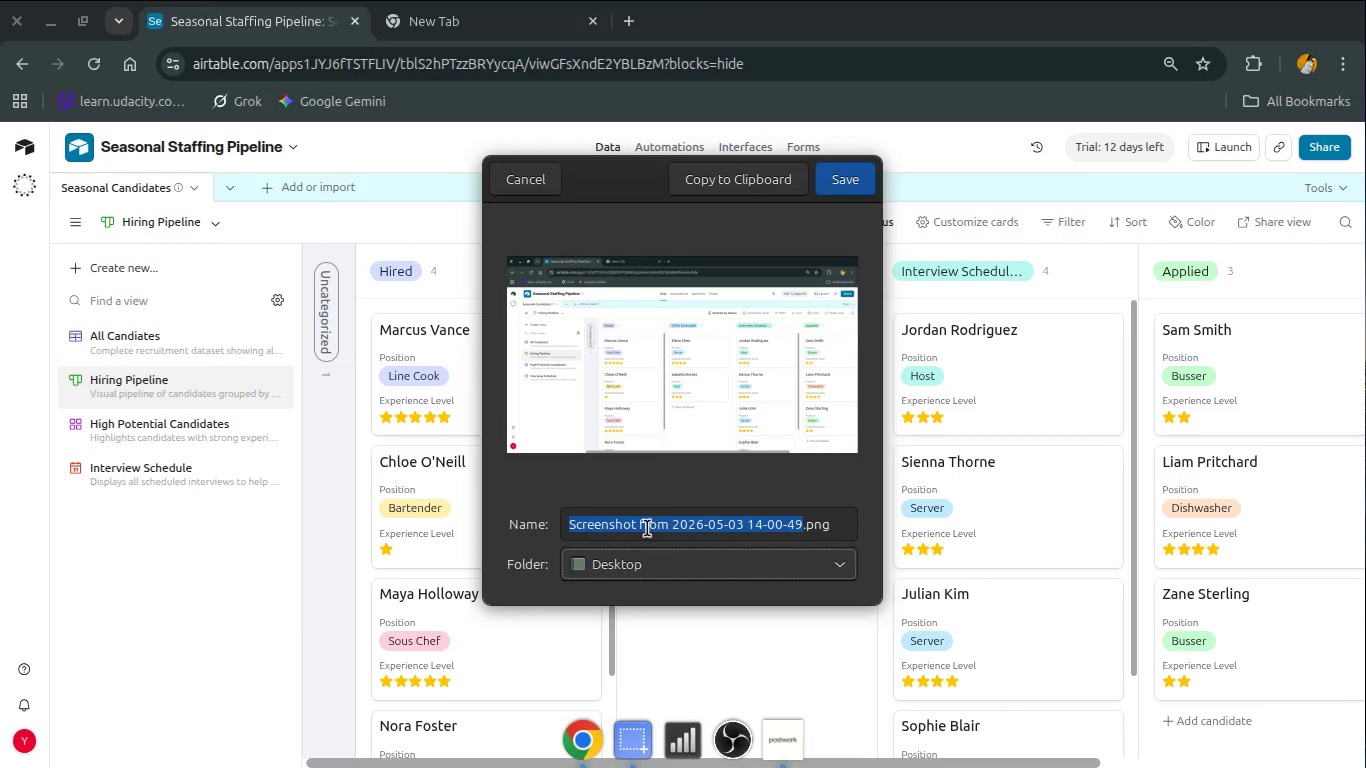 
left_click([647, 524])
 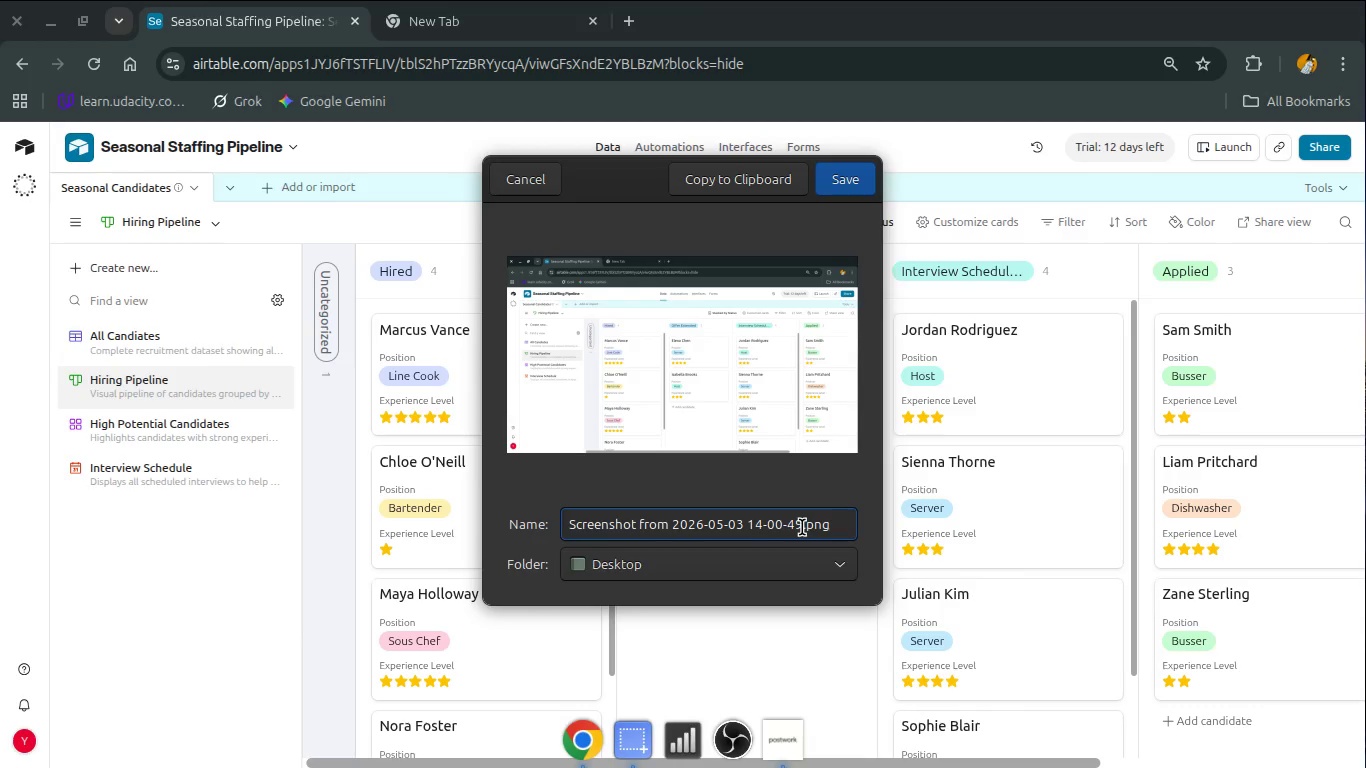 
left_click_drag(start_coordinate=[805, 525], to_coordinate=[553, 522])
 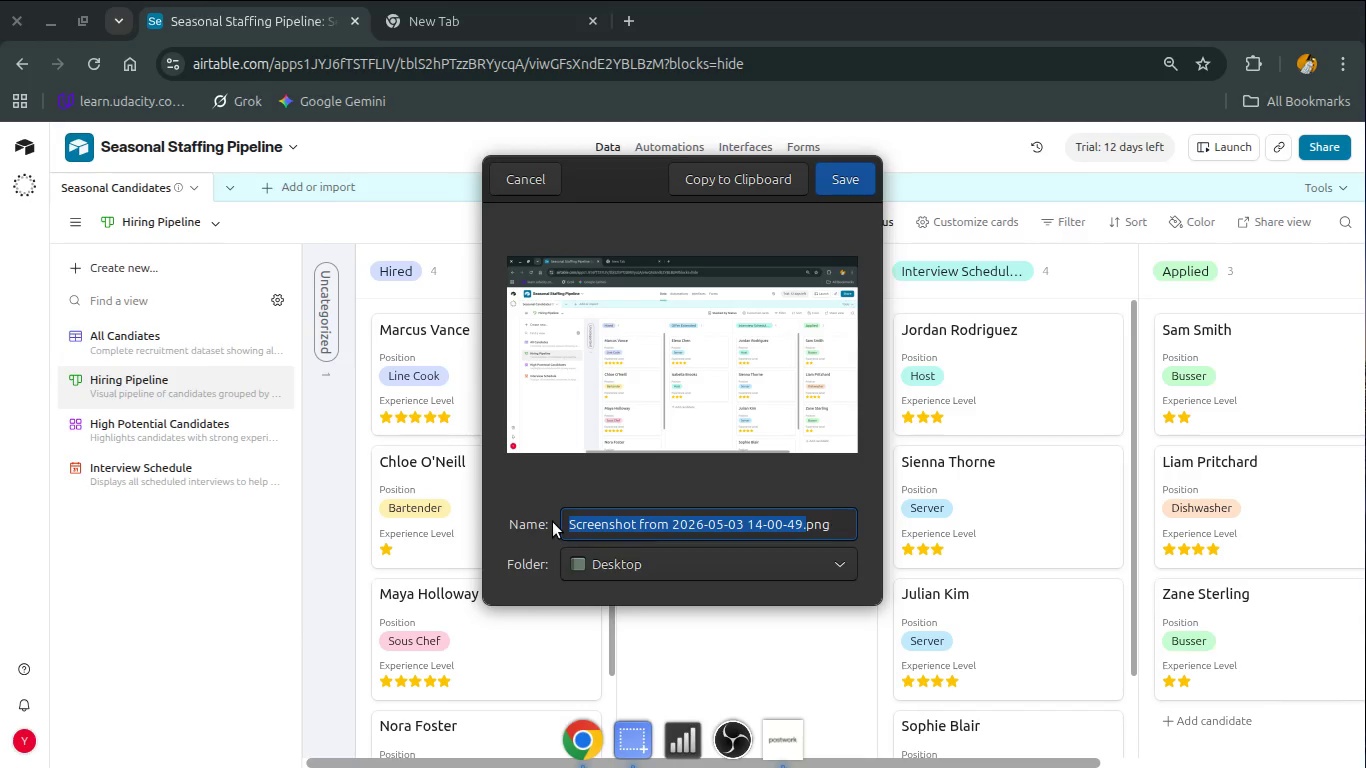 
type(kanban)
 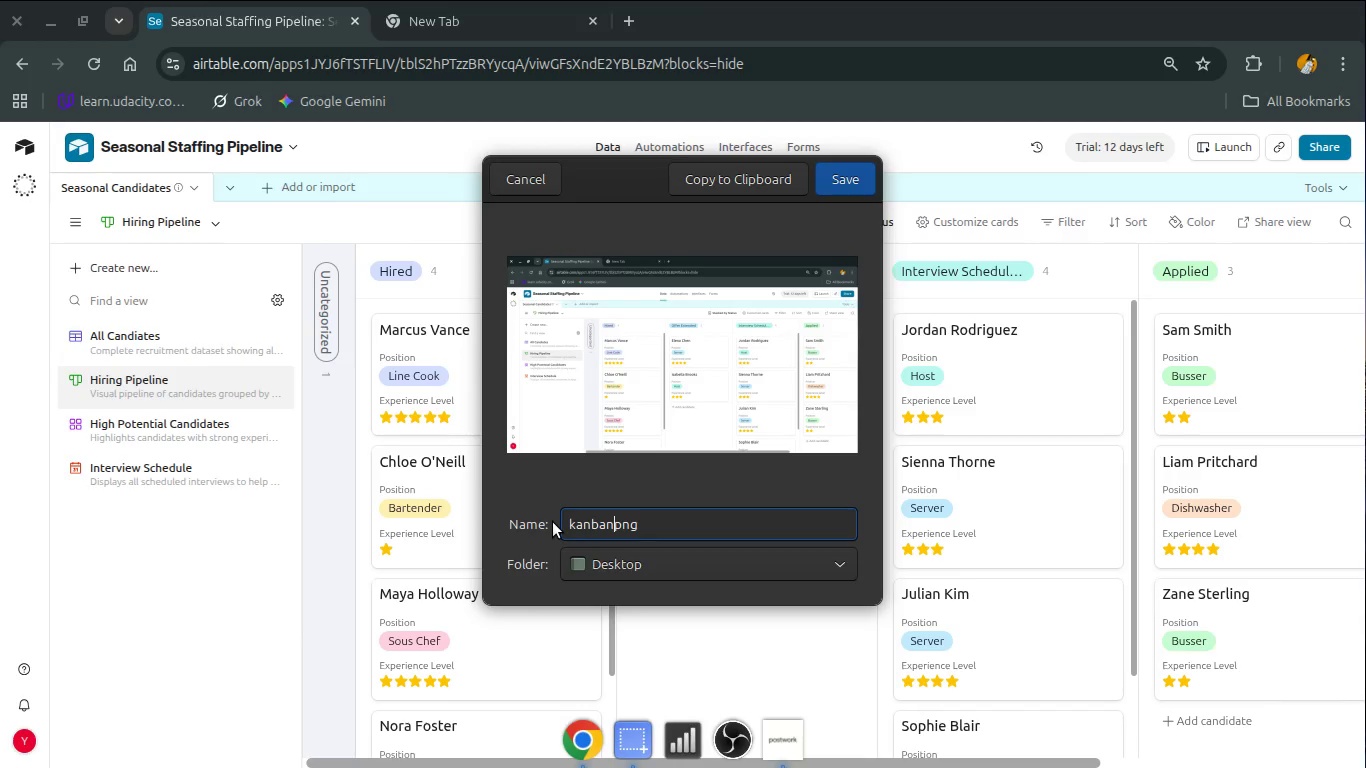 
key(Enter)
 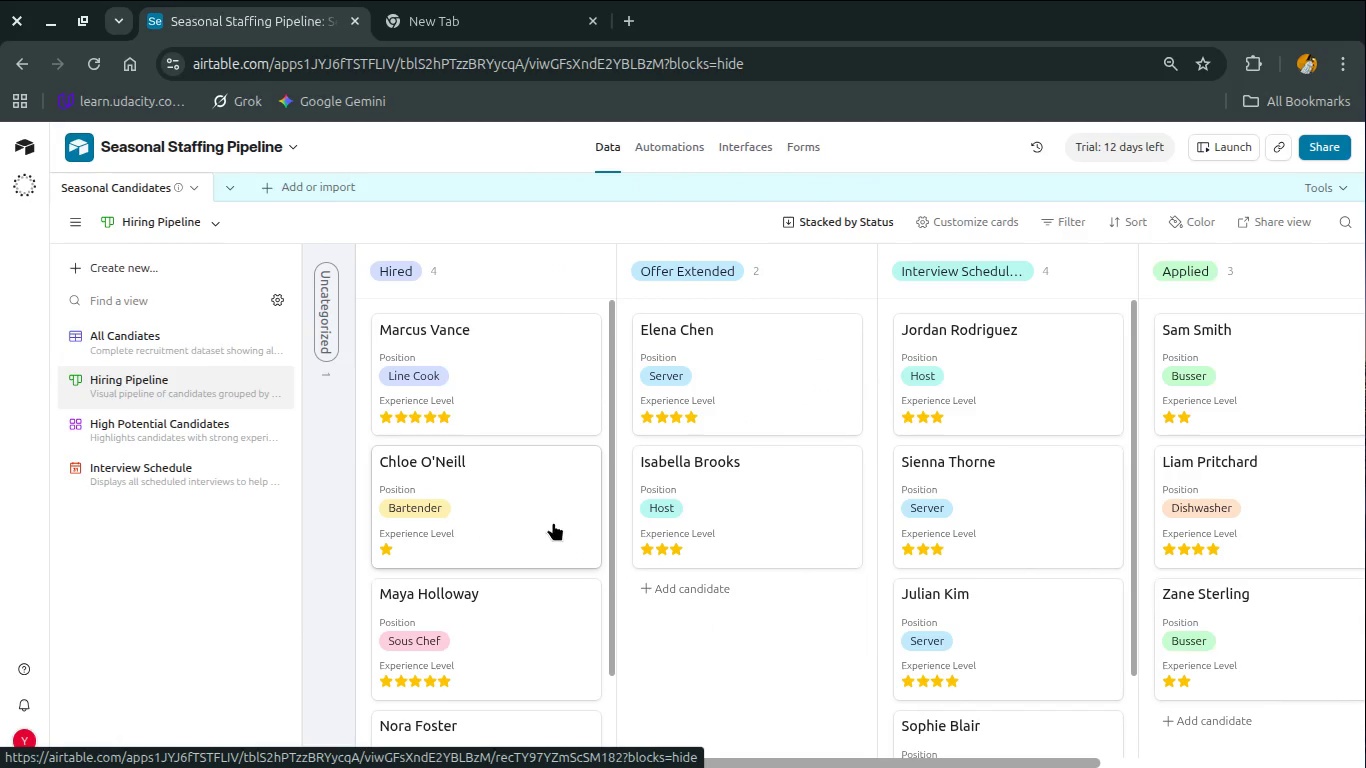 
wait(5.37)
 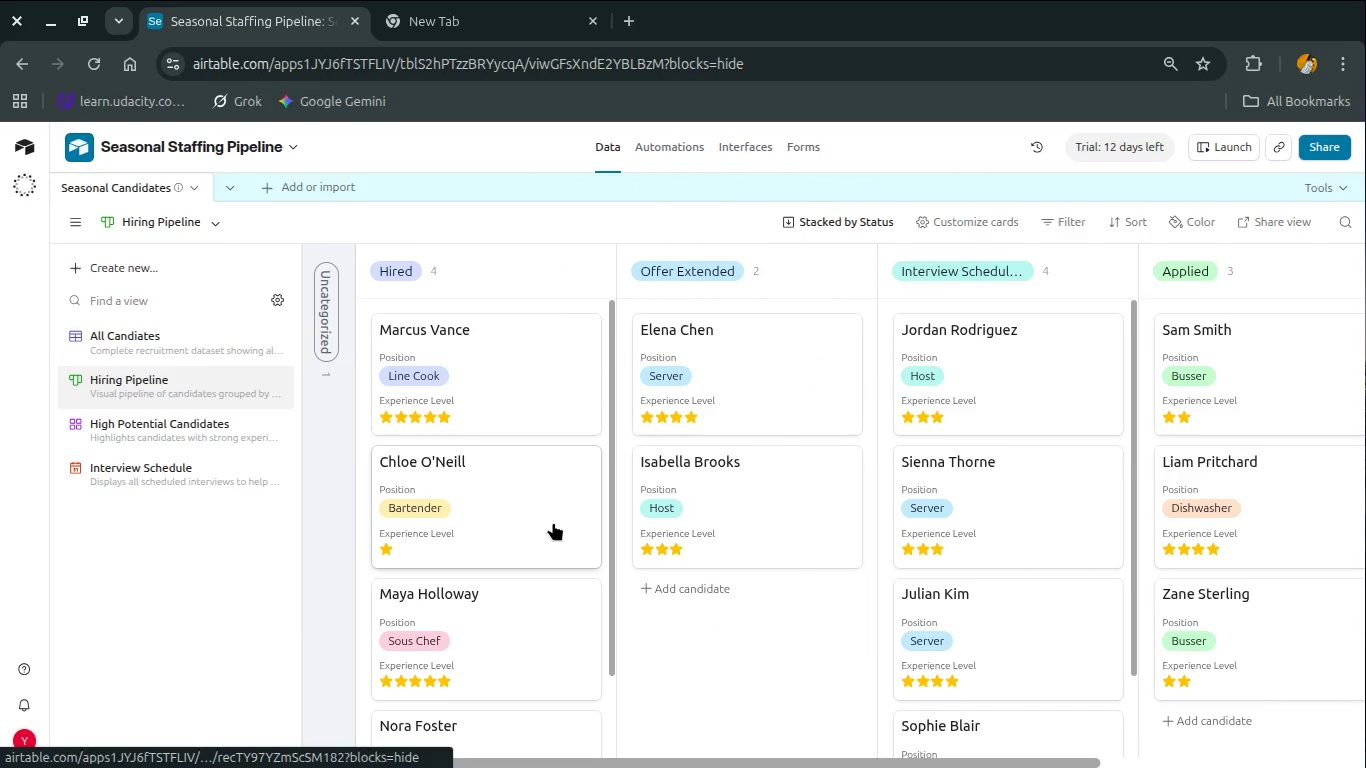 
key(PrintScreen)
 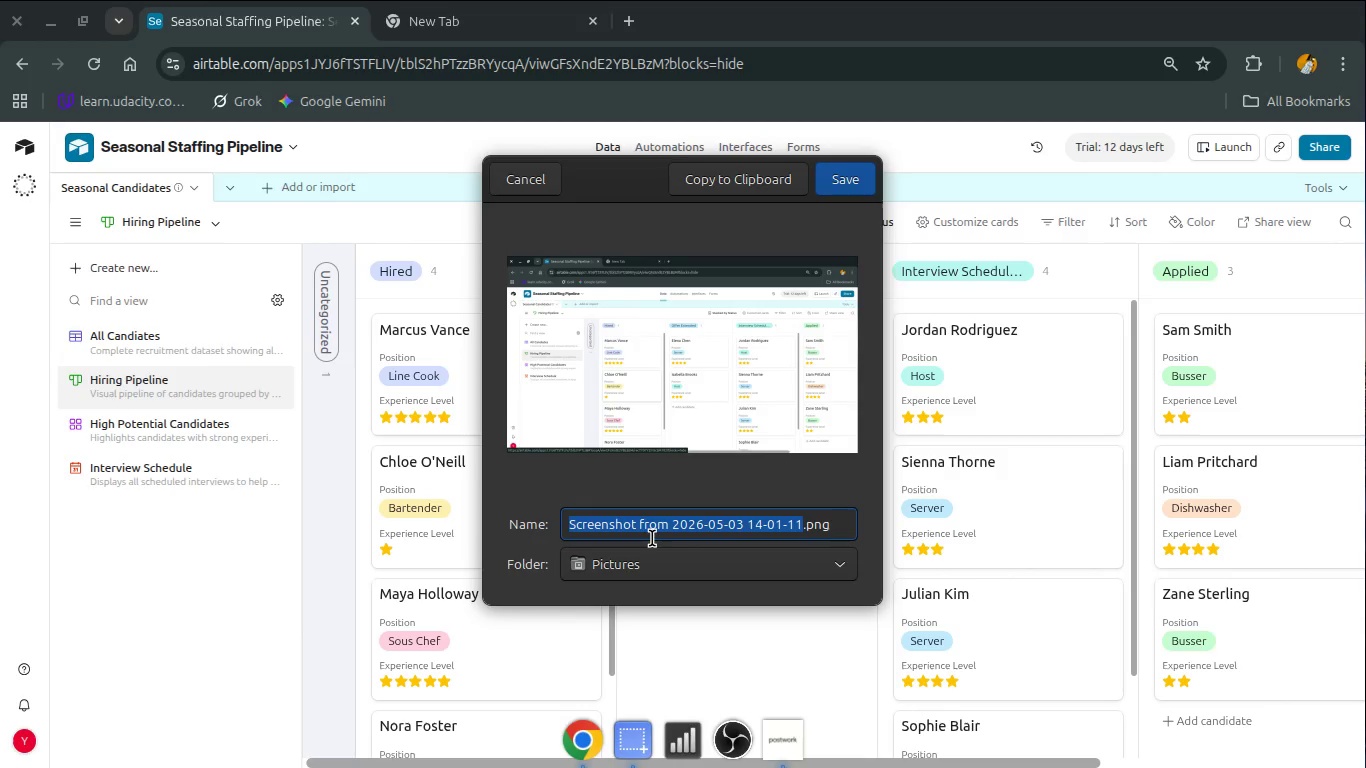 
type(kanban)
 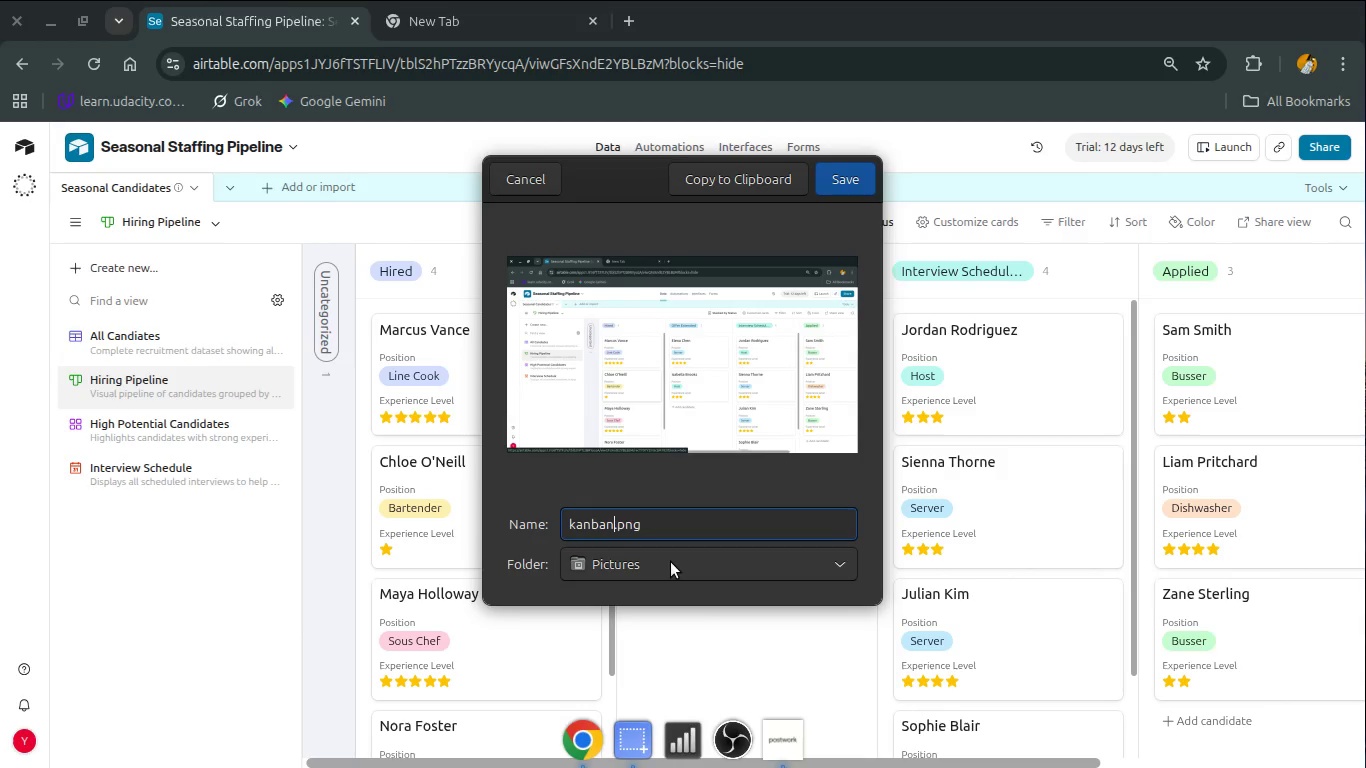 
left_click([671, 562])
 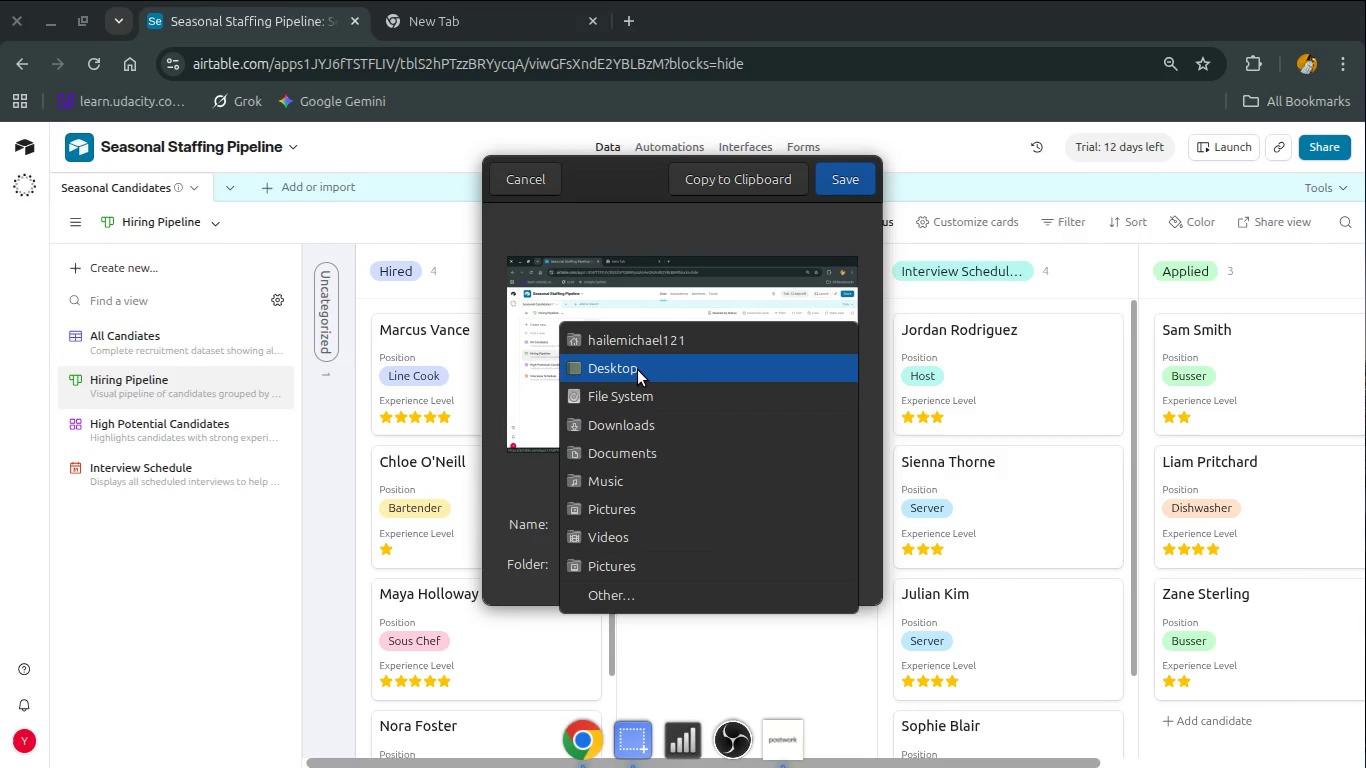 
left_click([638, 367])
 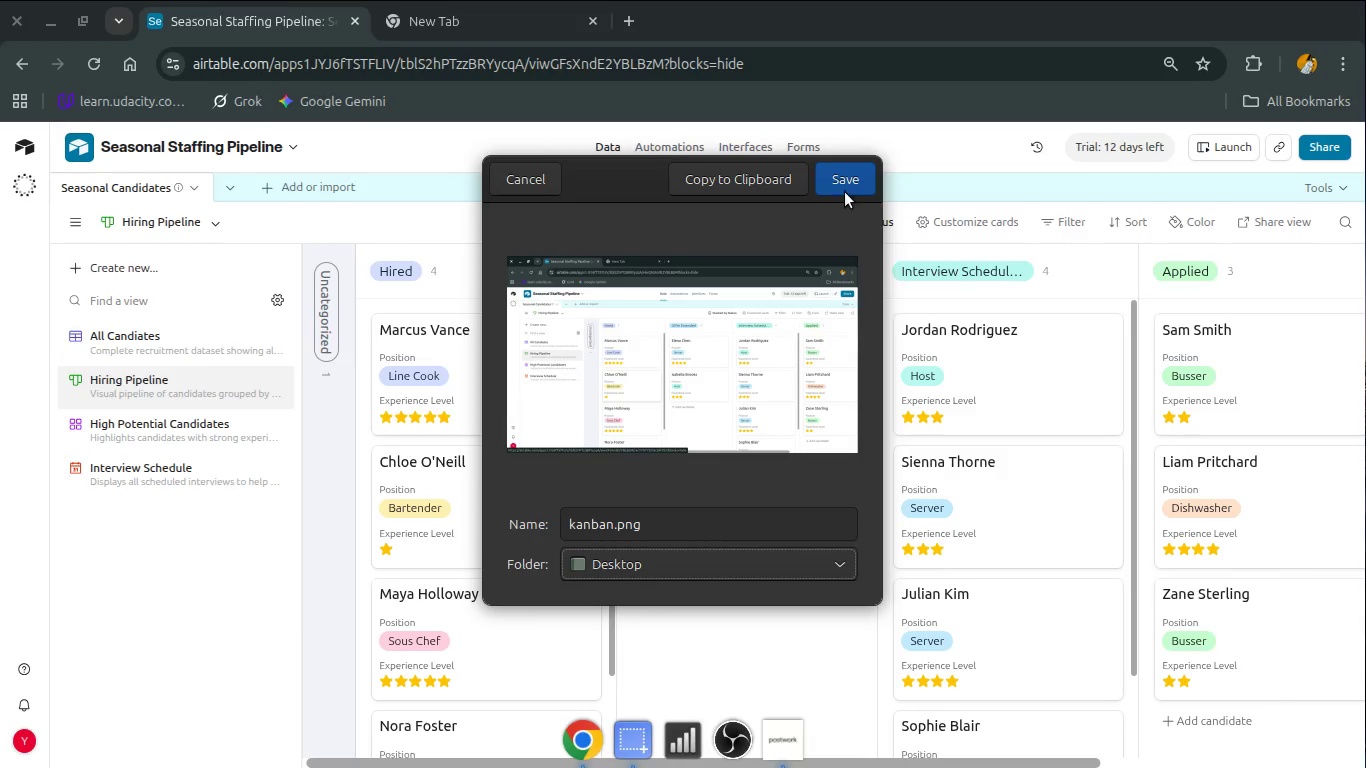 
left_click([848, 186])
 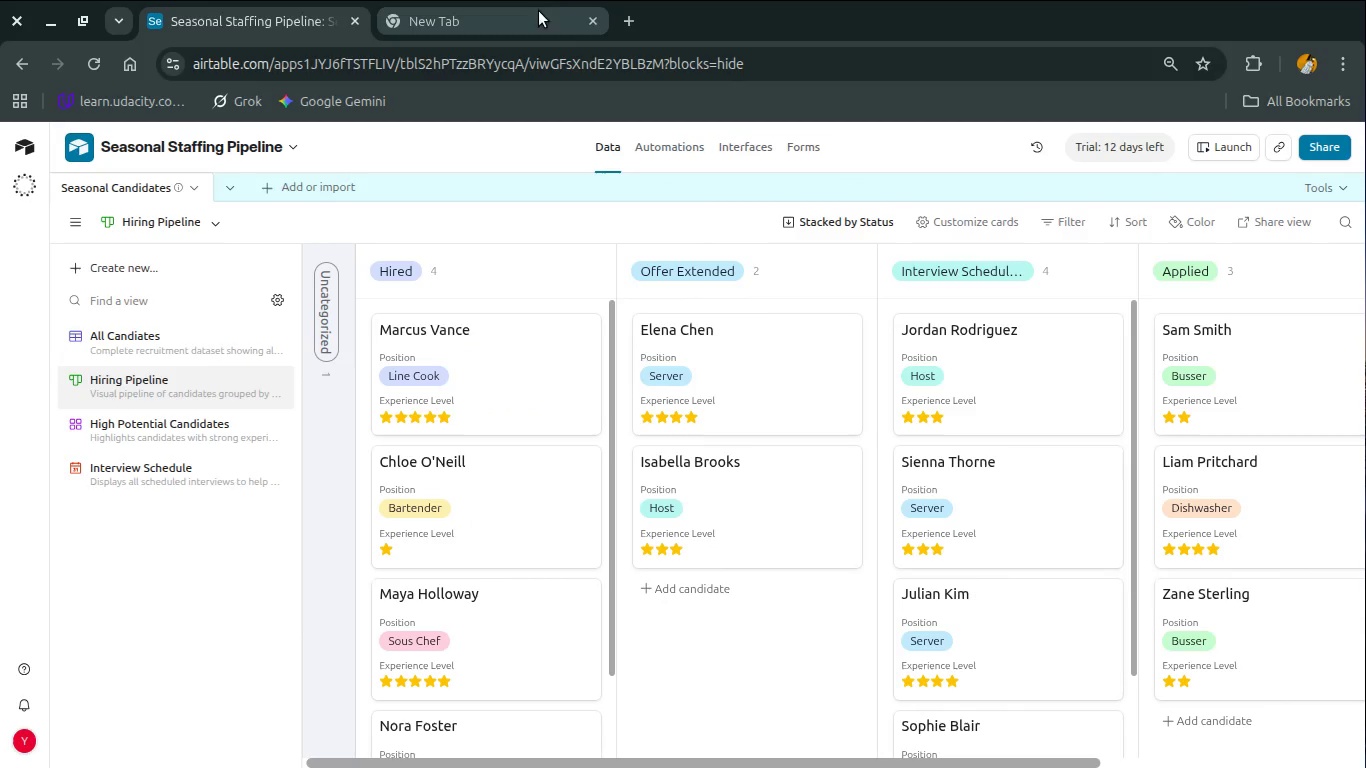 
left_click([594, 19])
 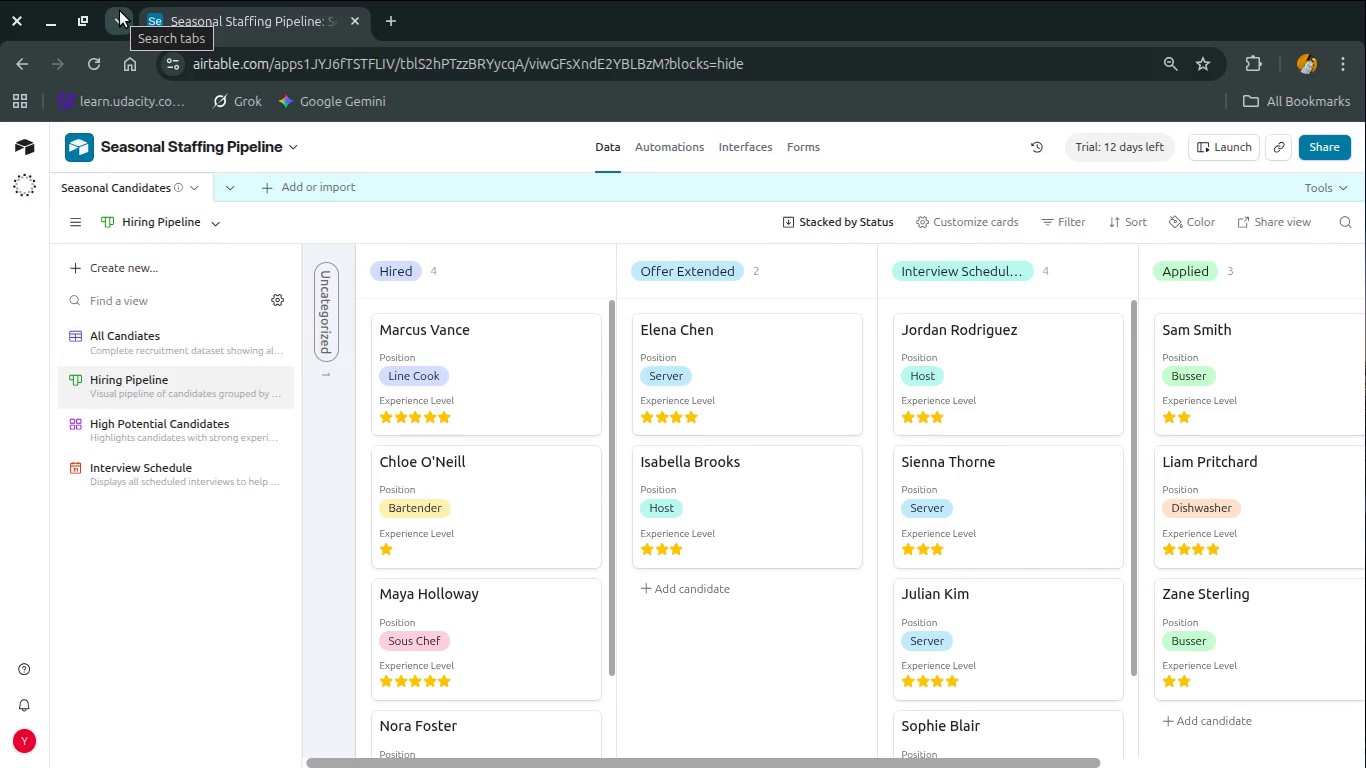 
left_click([49, 31])